 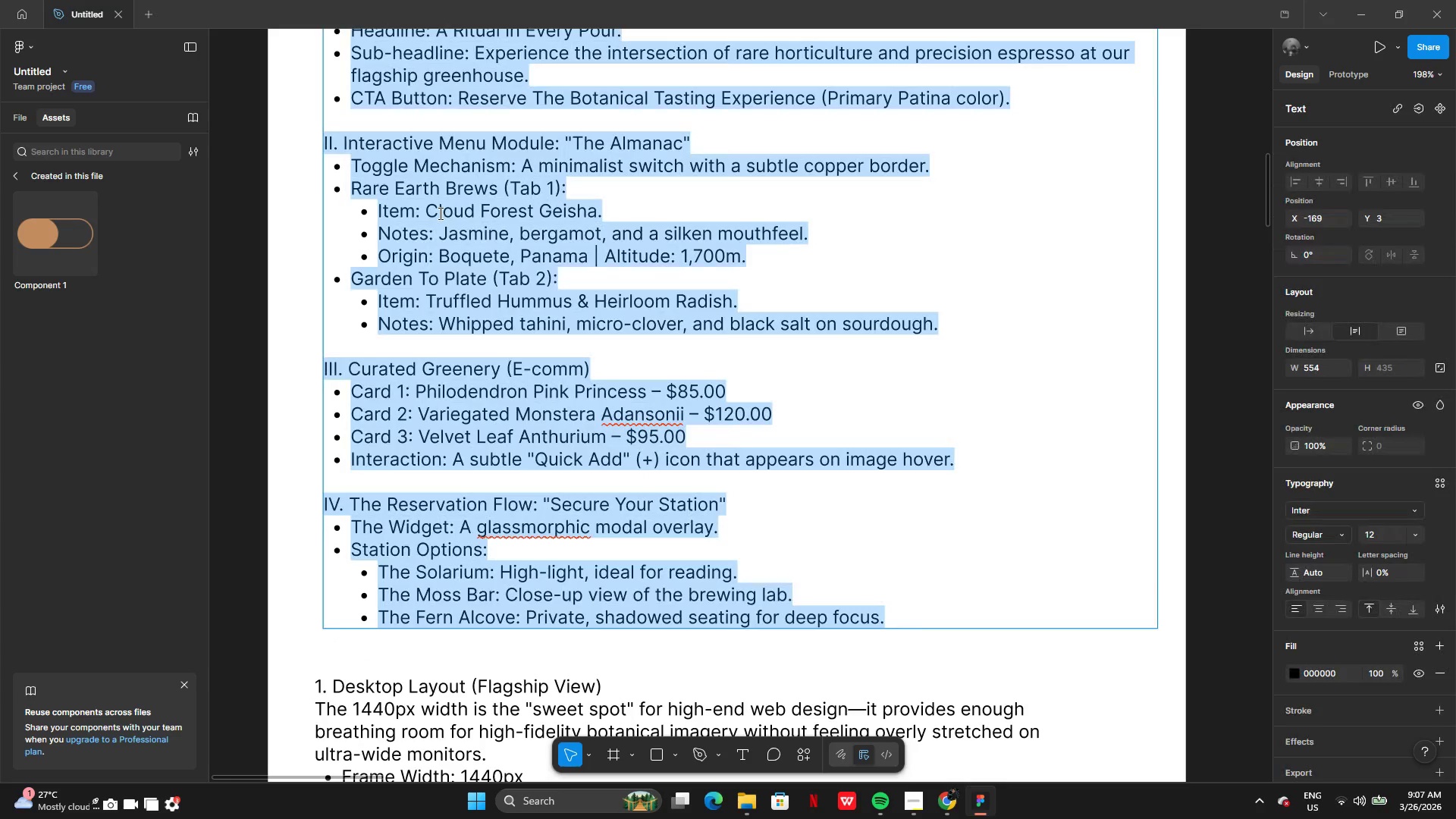 
left_click([422, 213])
 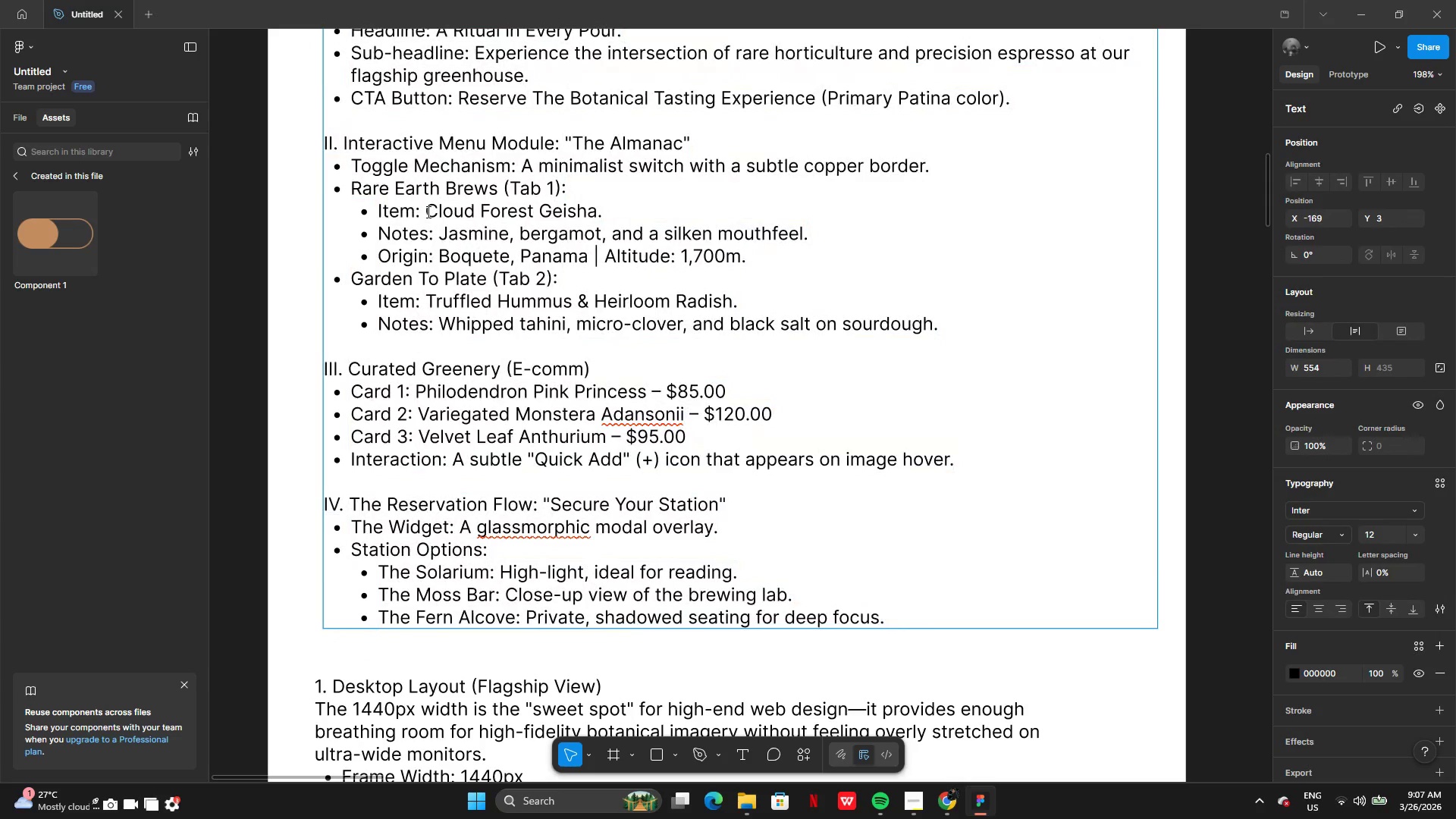 
left_click_drag(start_coordinate=[427, 212], to_coordinate=[598, 206])
 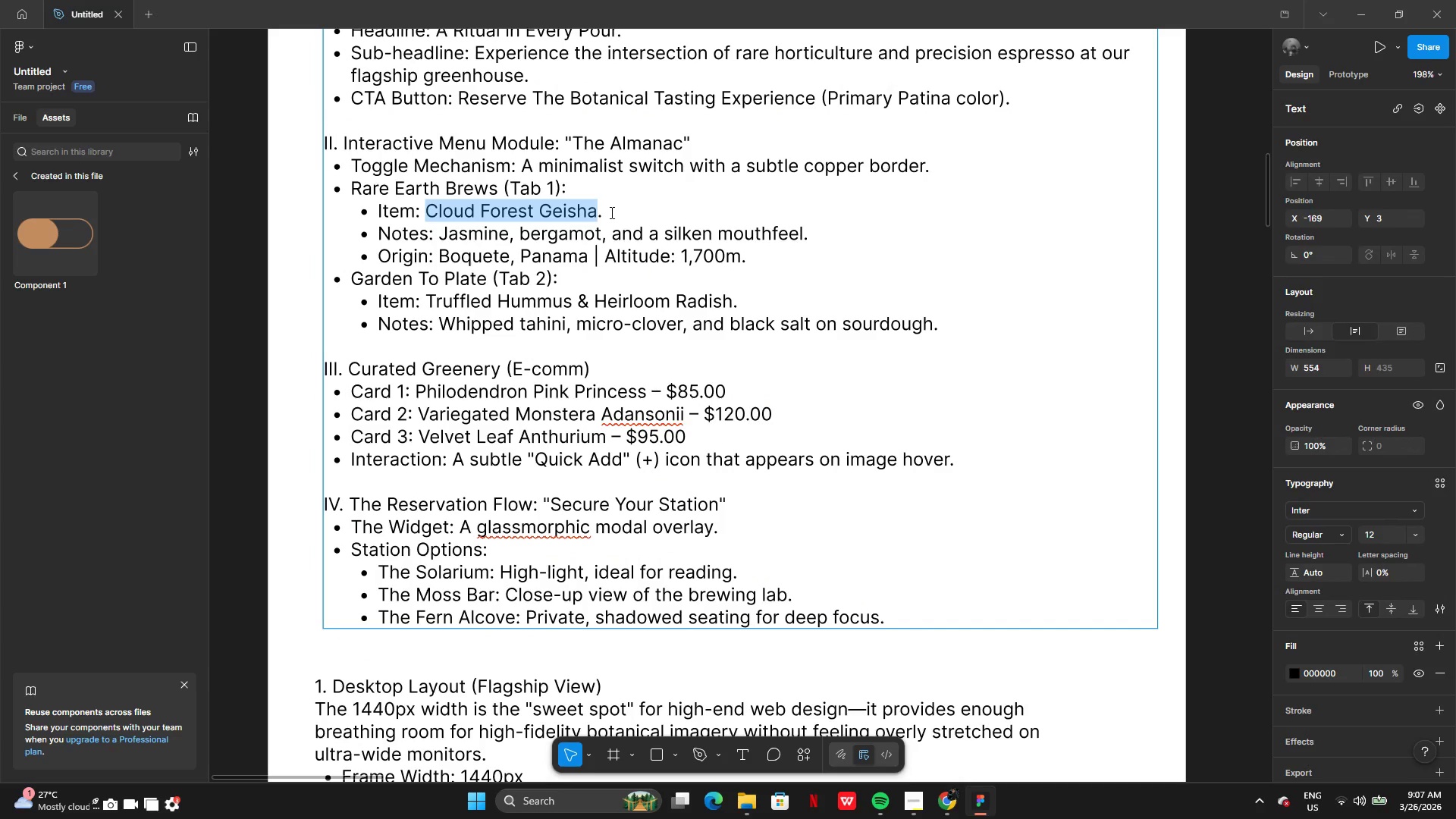 
left_click([611, 212])
 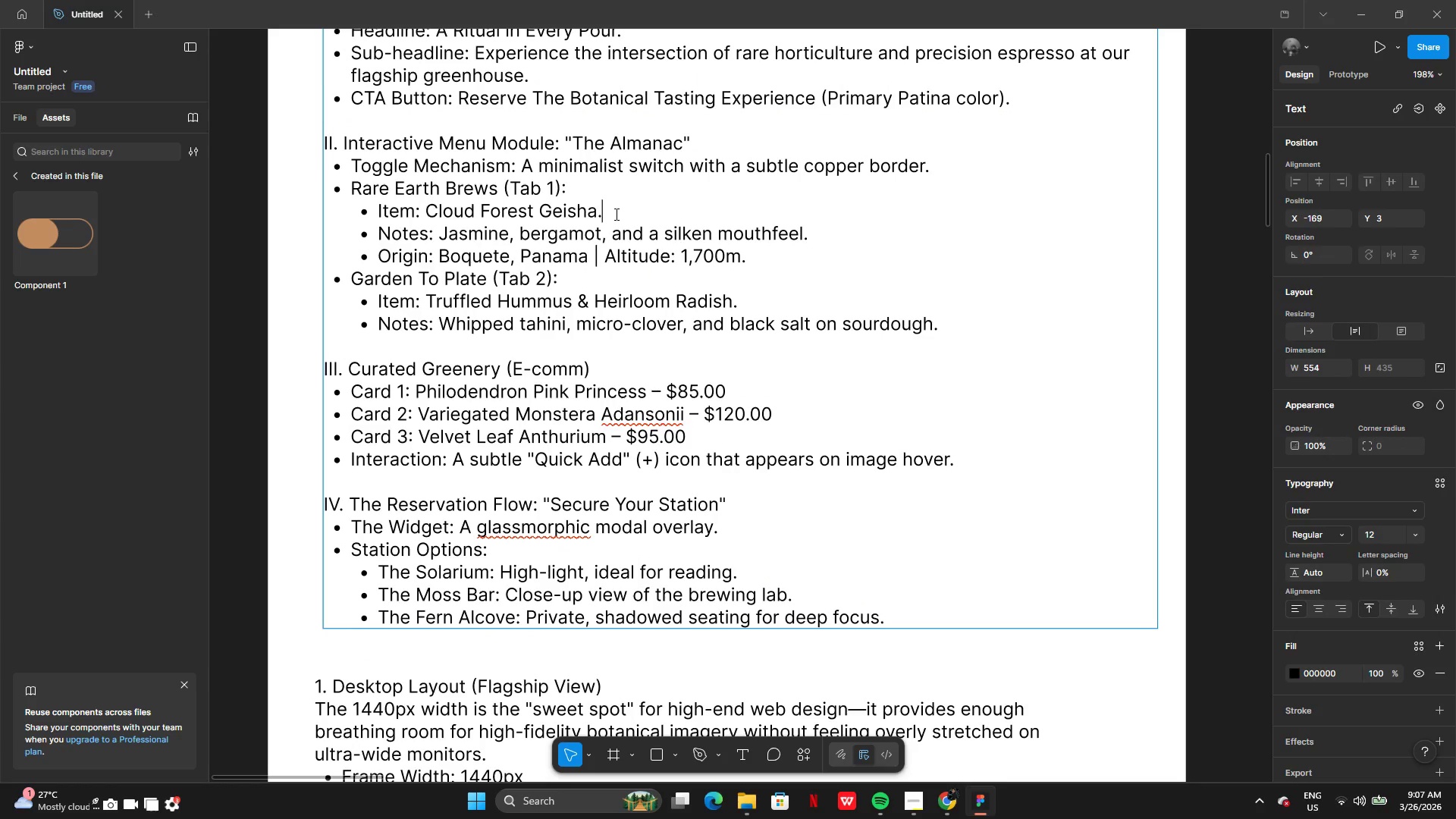 
left_click_drag(start_coordinate=[615, 214], to_coordinate=[428, 221])
 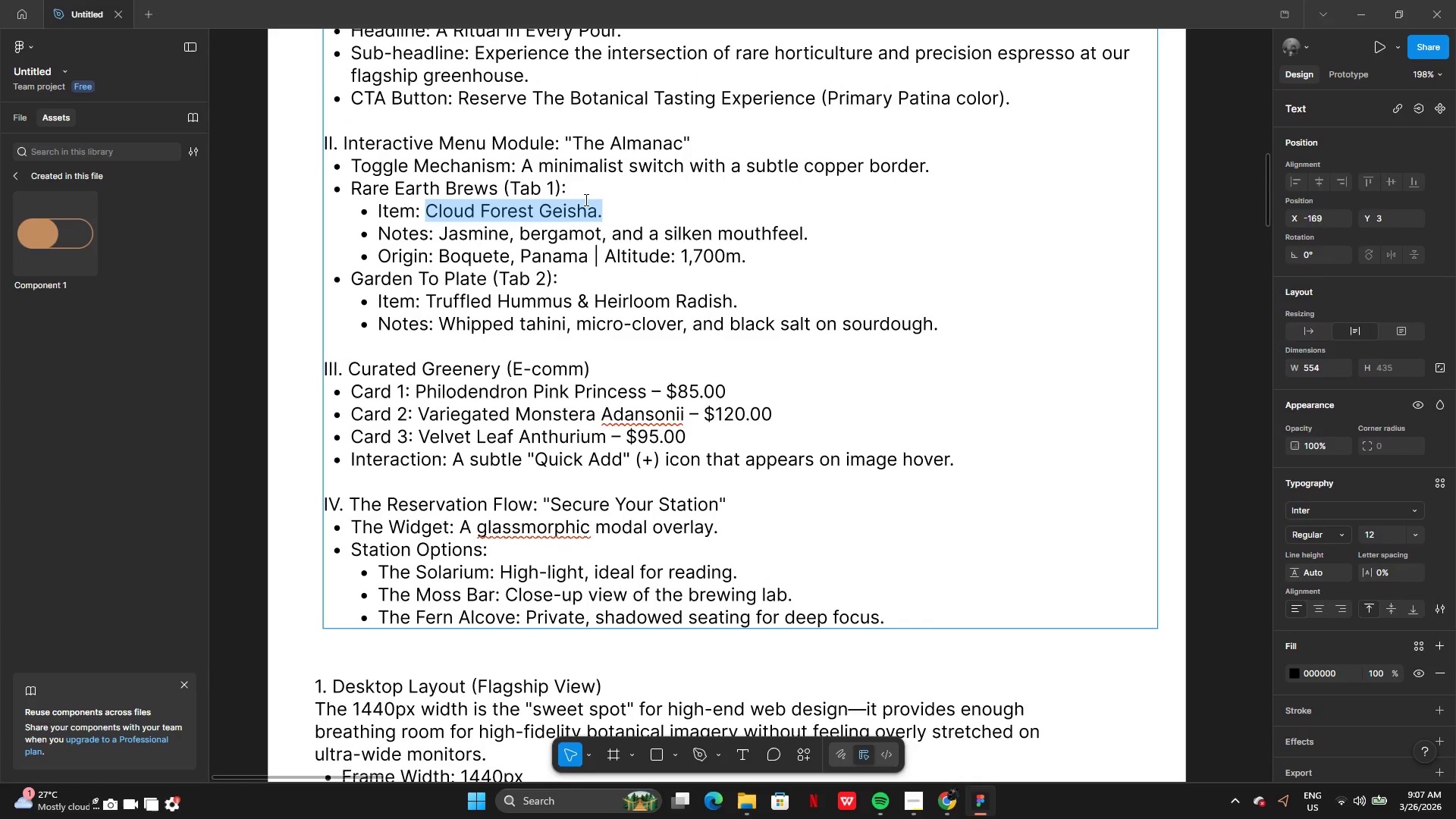 
key(Control+C)
 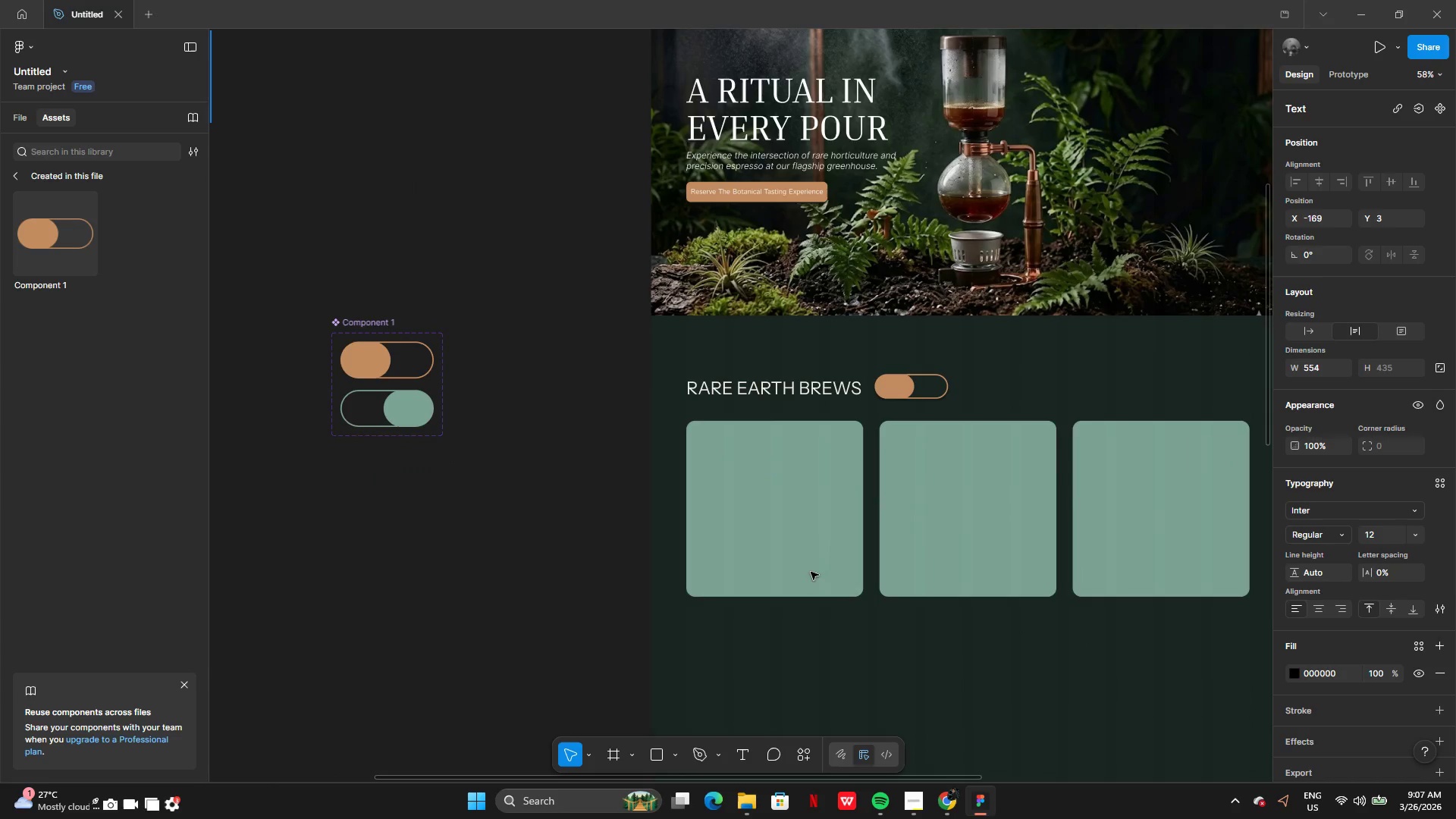 
left_click([768, 516])
 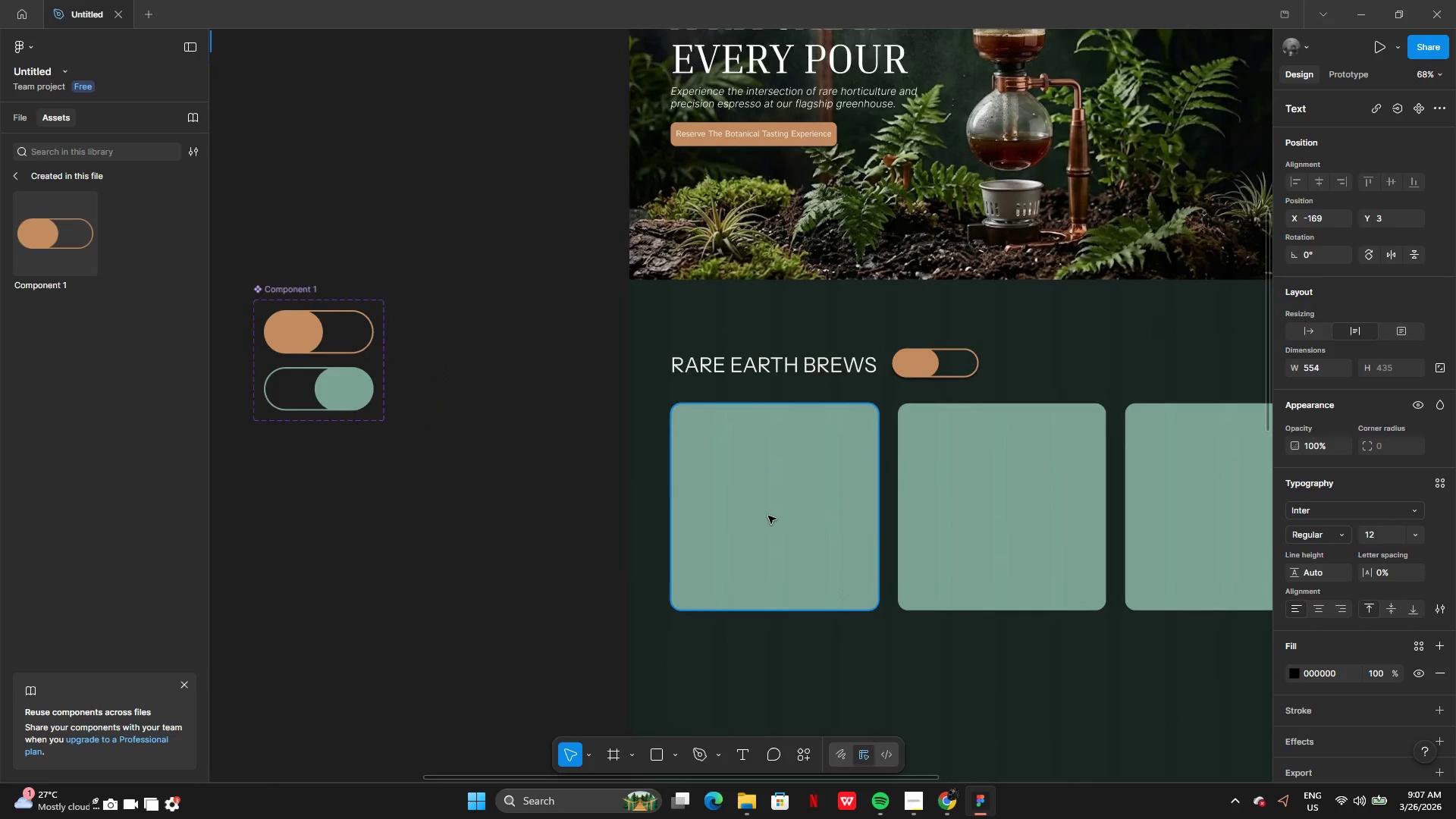 
key(Control+V)
 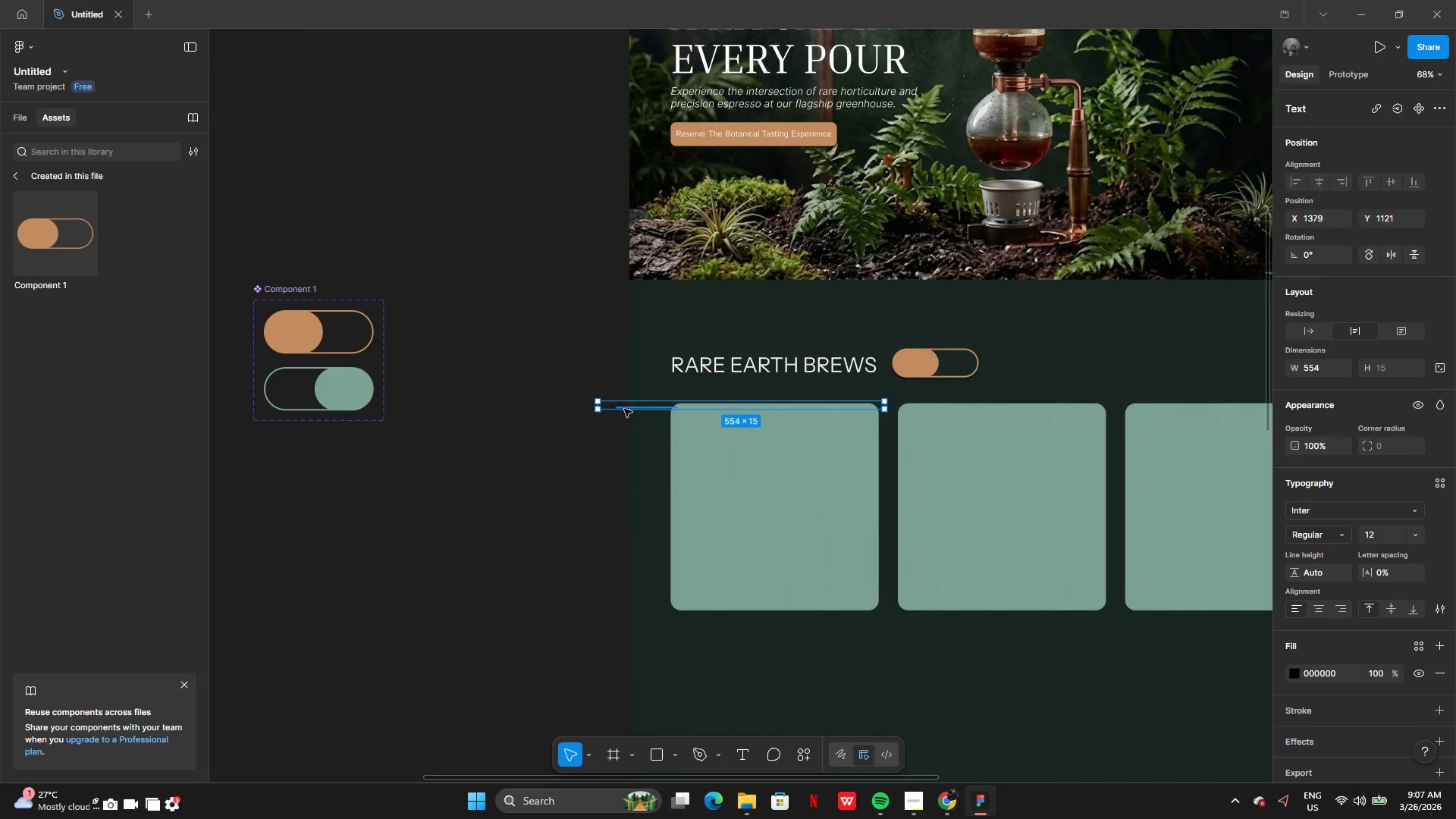 
left_click_drag(start_coordinate=[623, 405], to_coordinate=[523, 457])
 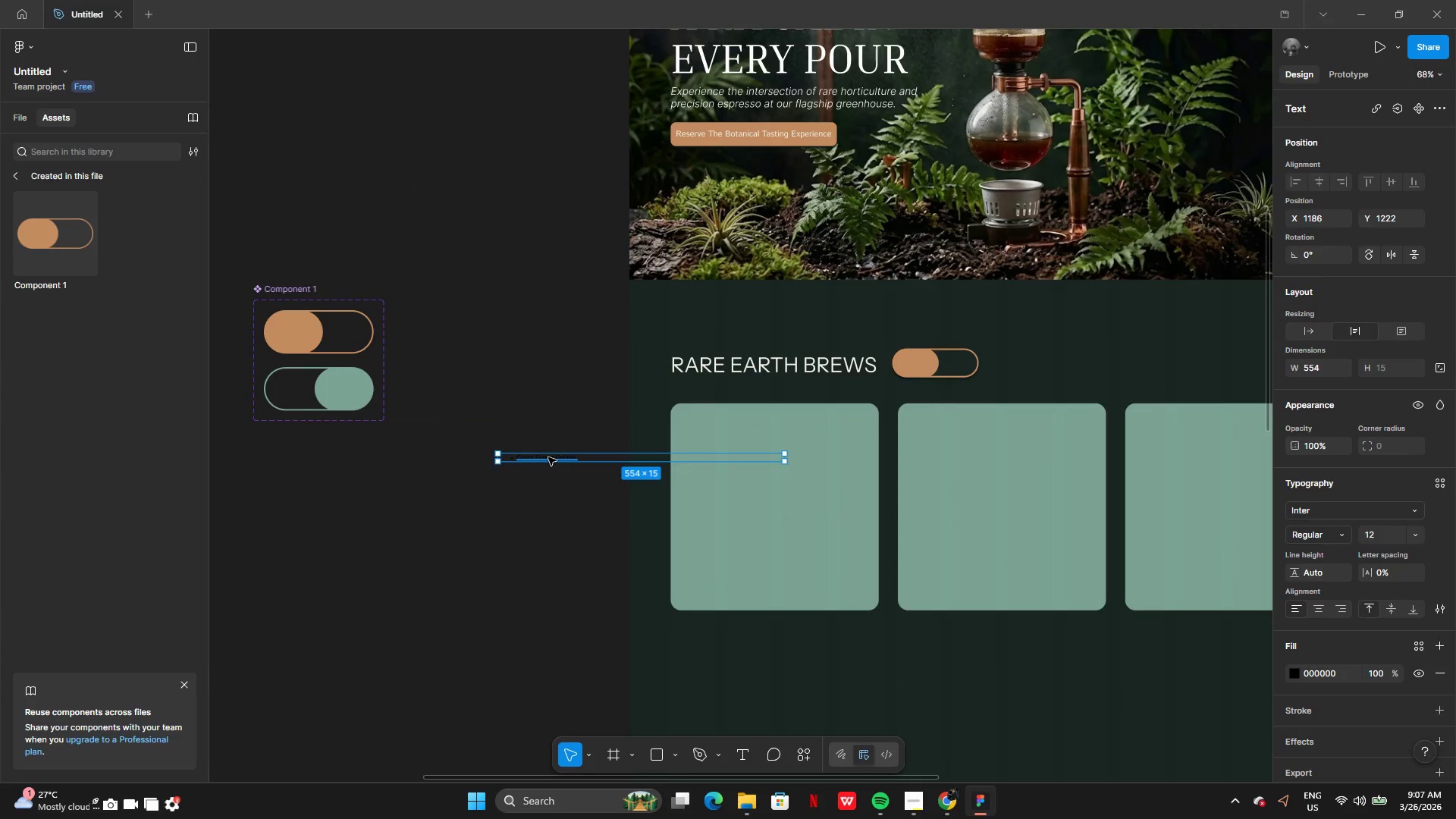 
left_click_drag(start_coordinate=[548, 457], to_coordinate=[749, 453])
 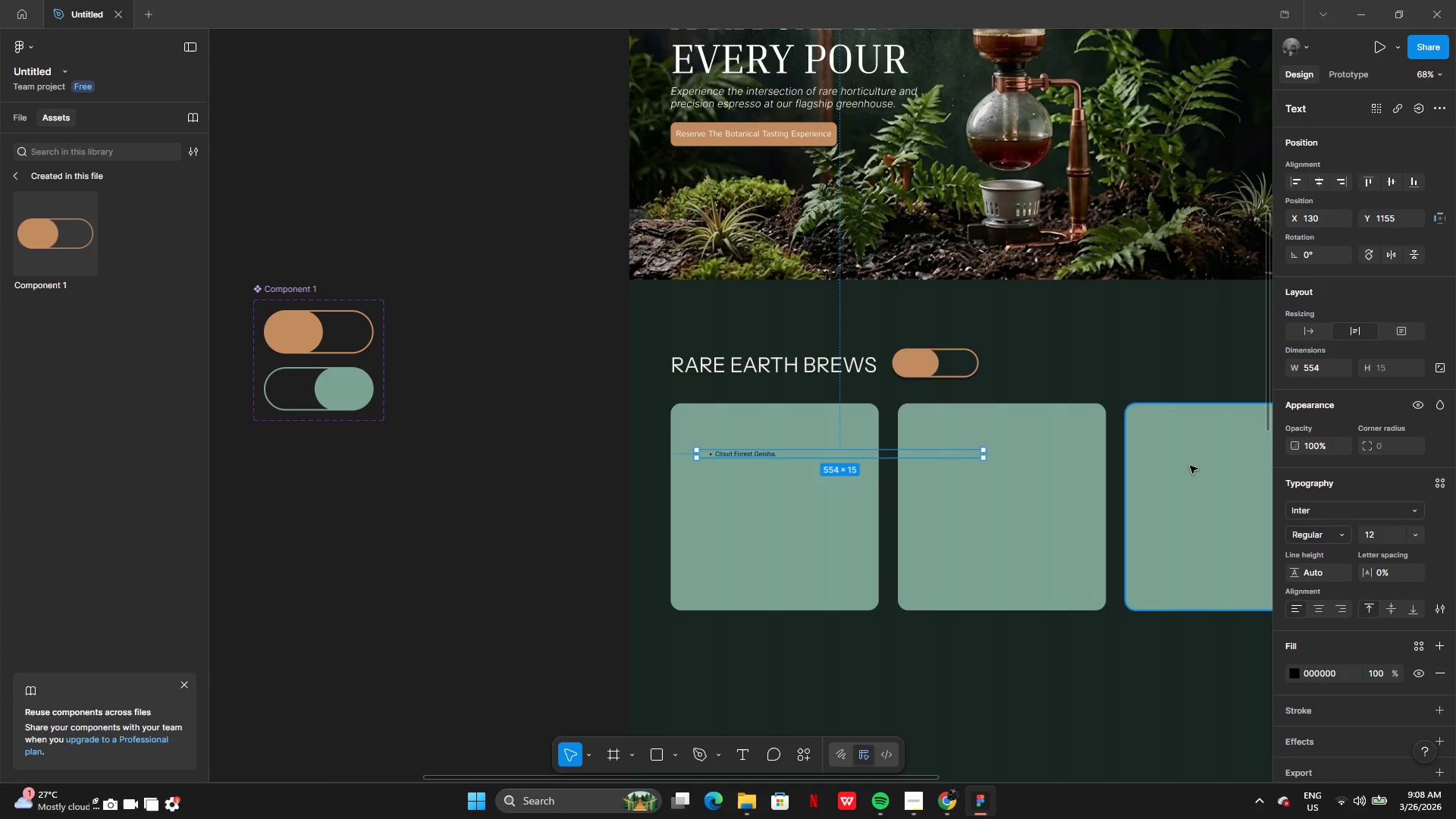 
wait(15.36)
 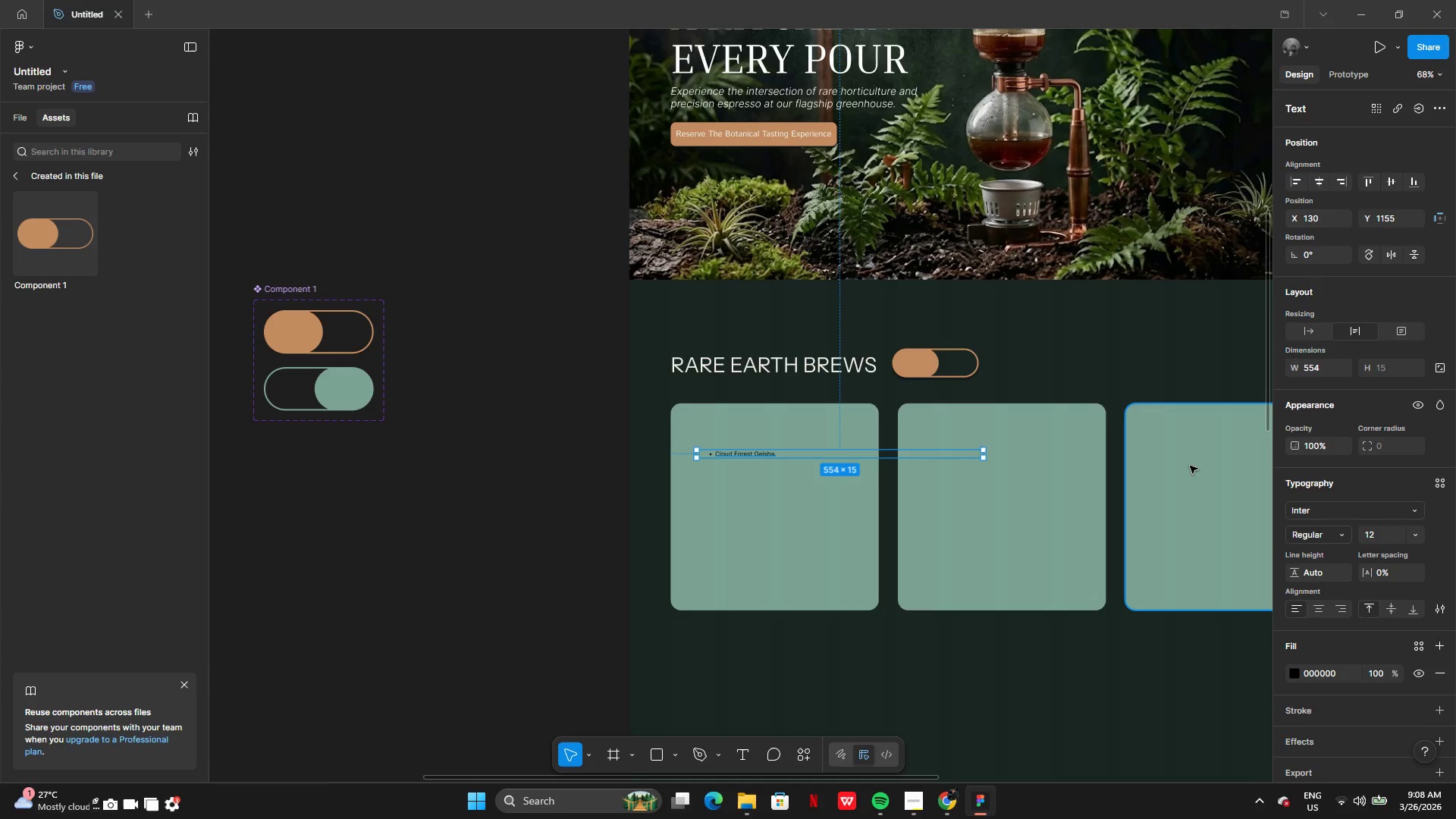 
left_click_drag(start_coordinate=[990, 435], to_coordinate=[695, 429])
 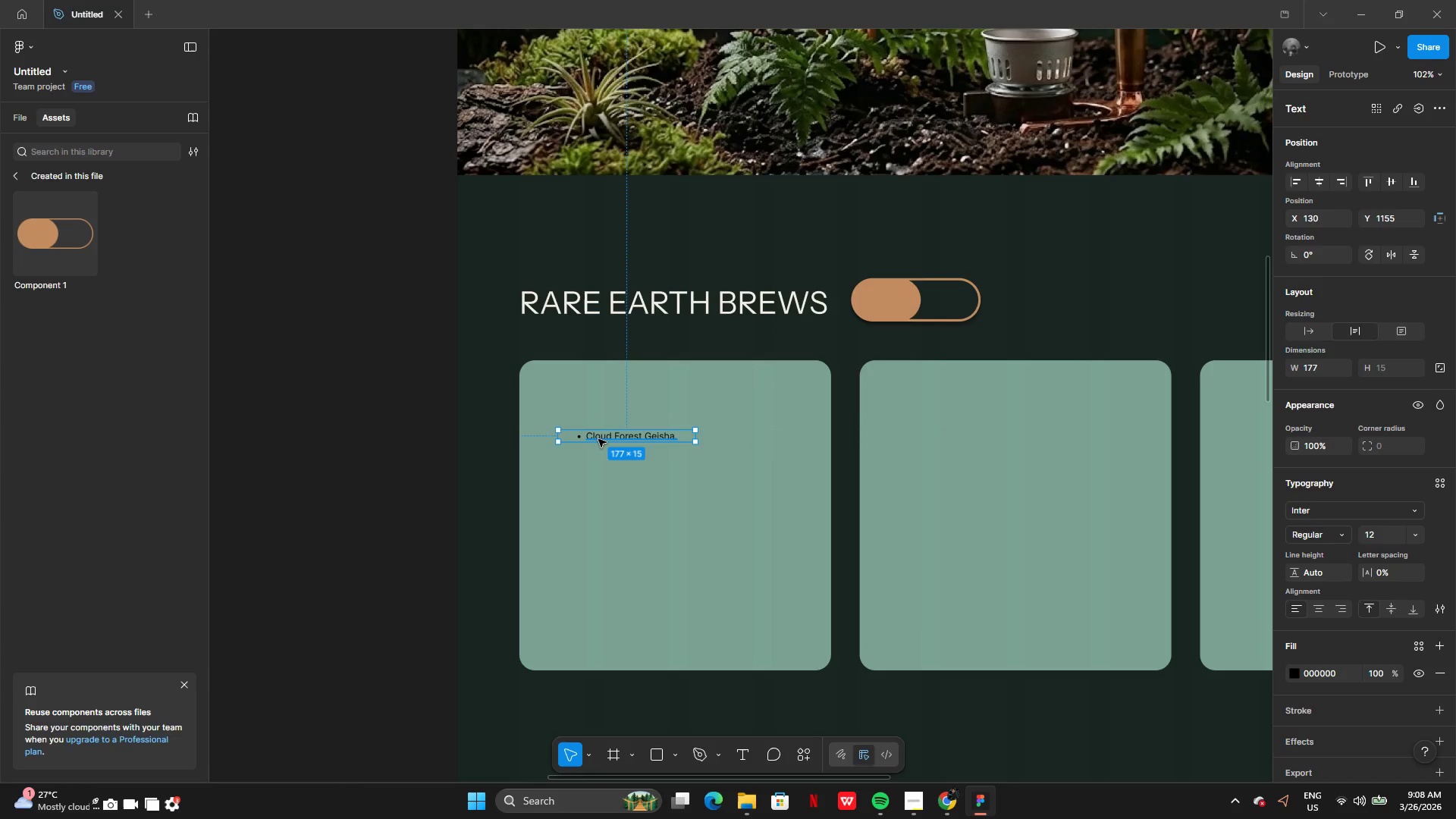 
double_click([598, 439])
 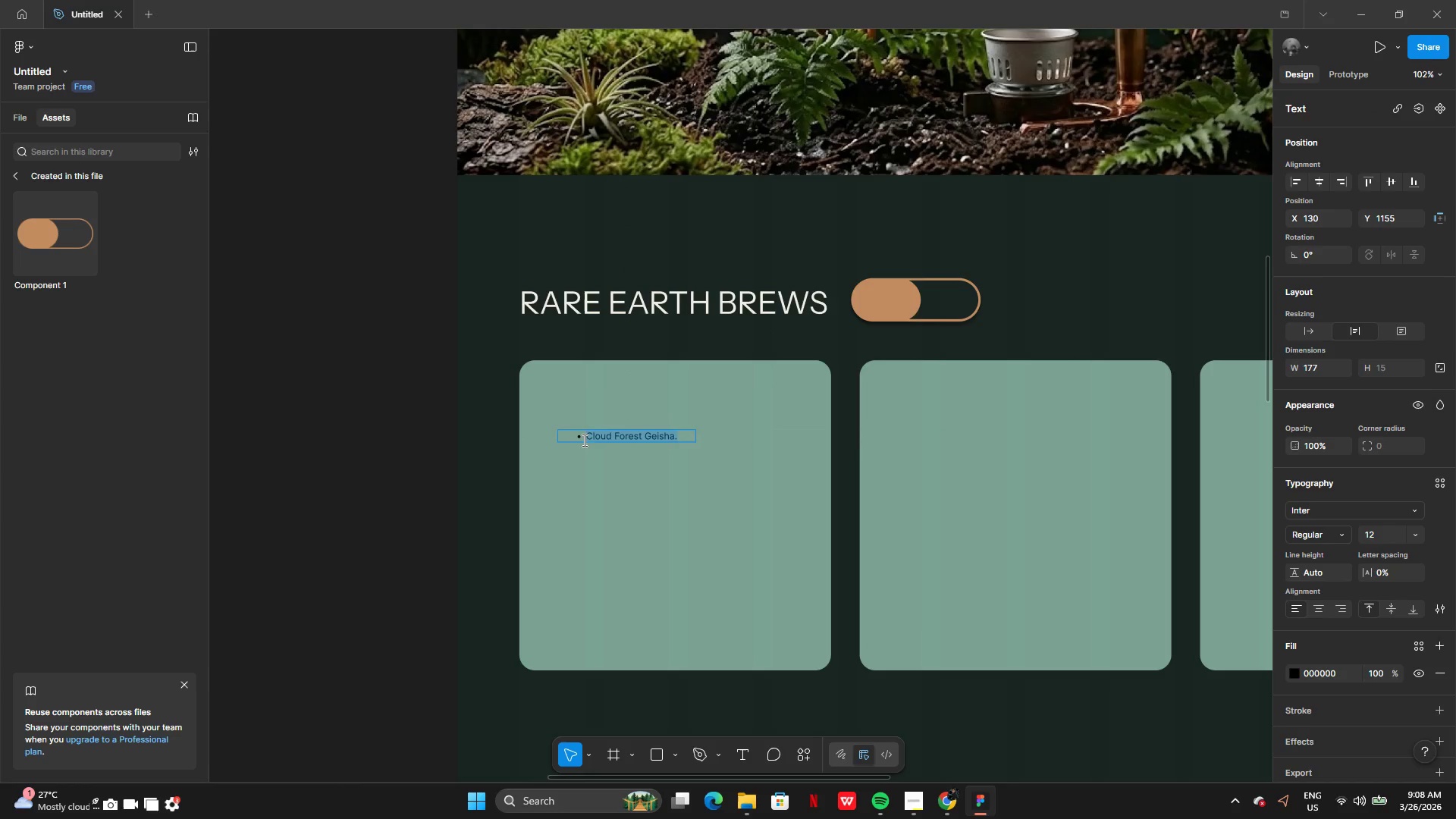 
left_click([582, 440])
 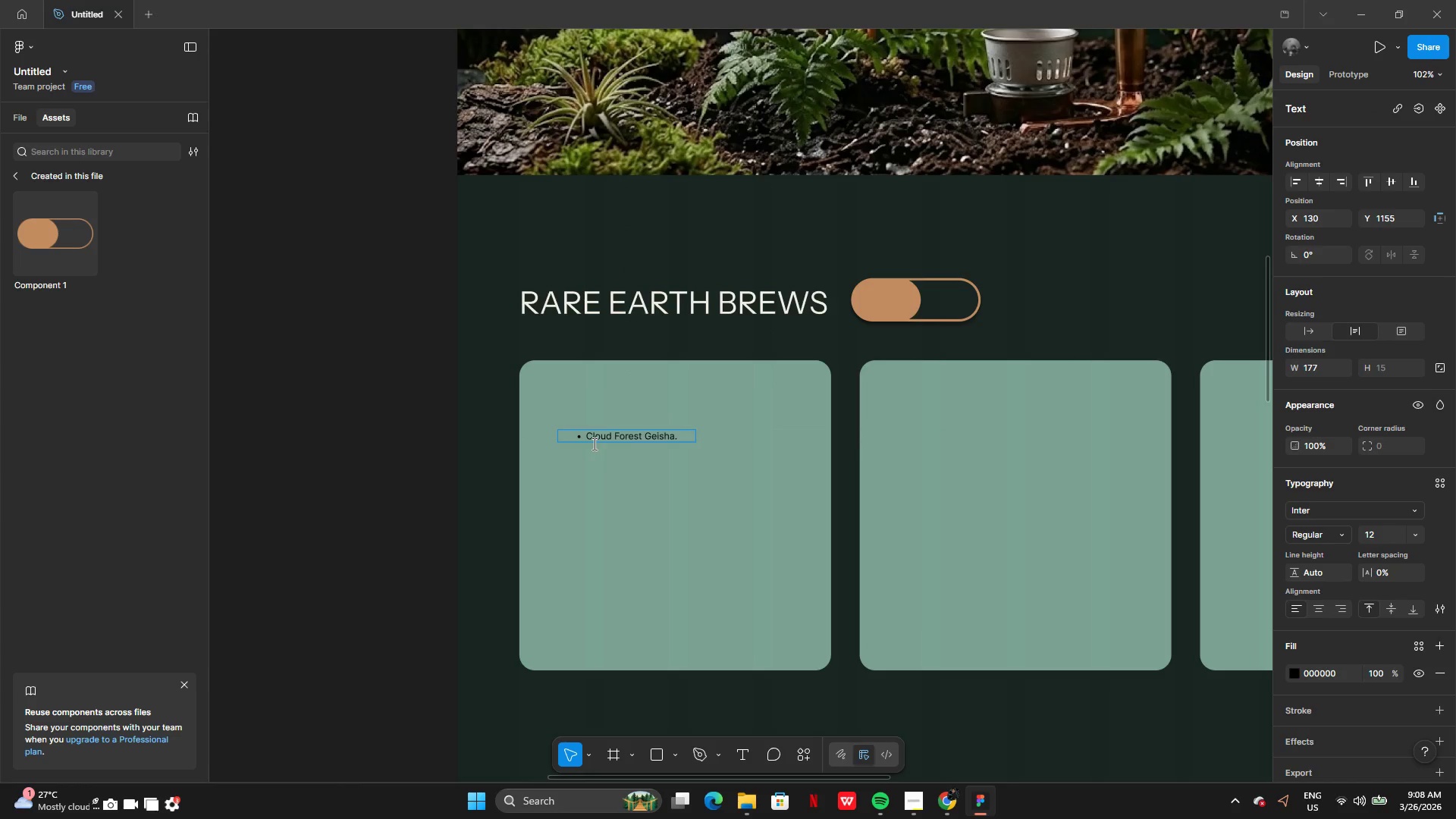 
key(Backspace)
 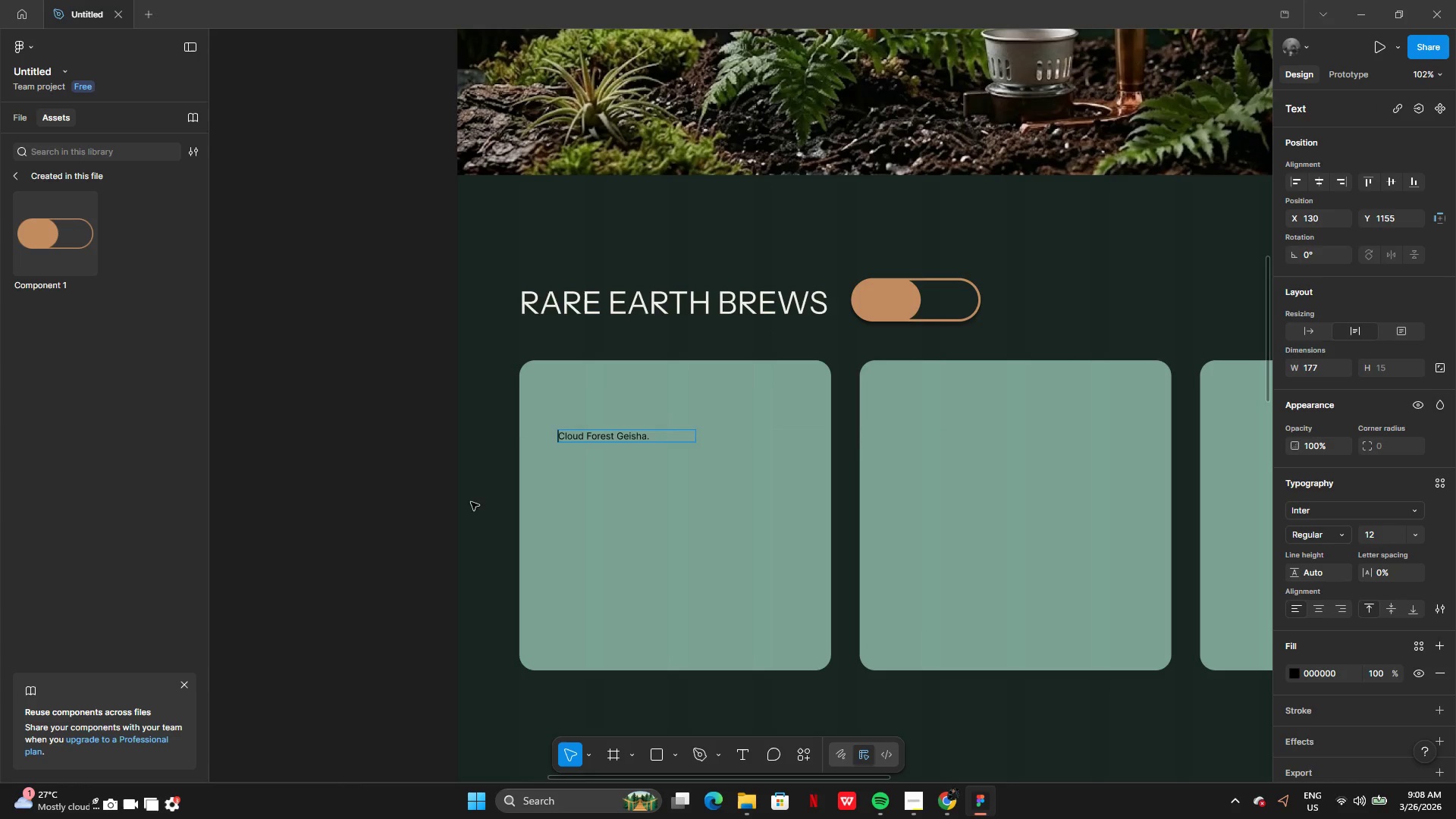 
left_click([464, 500])
 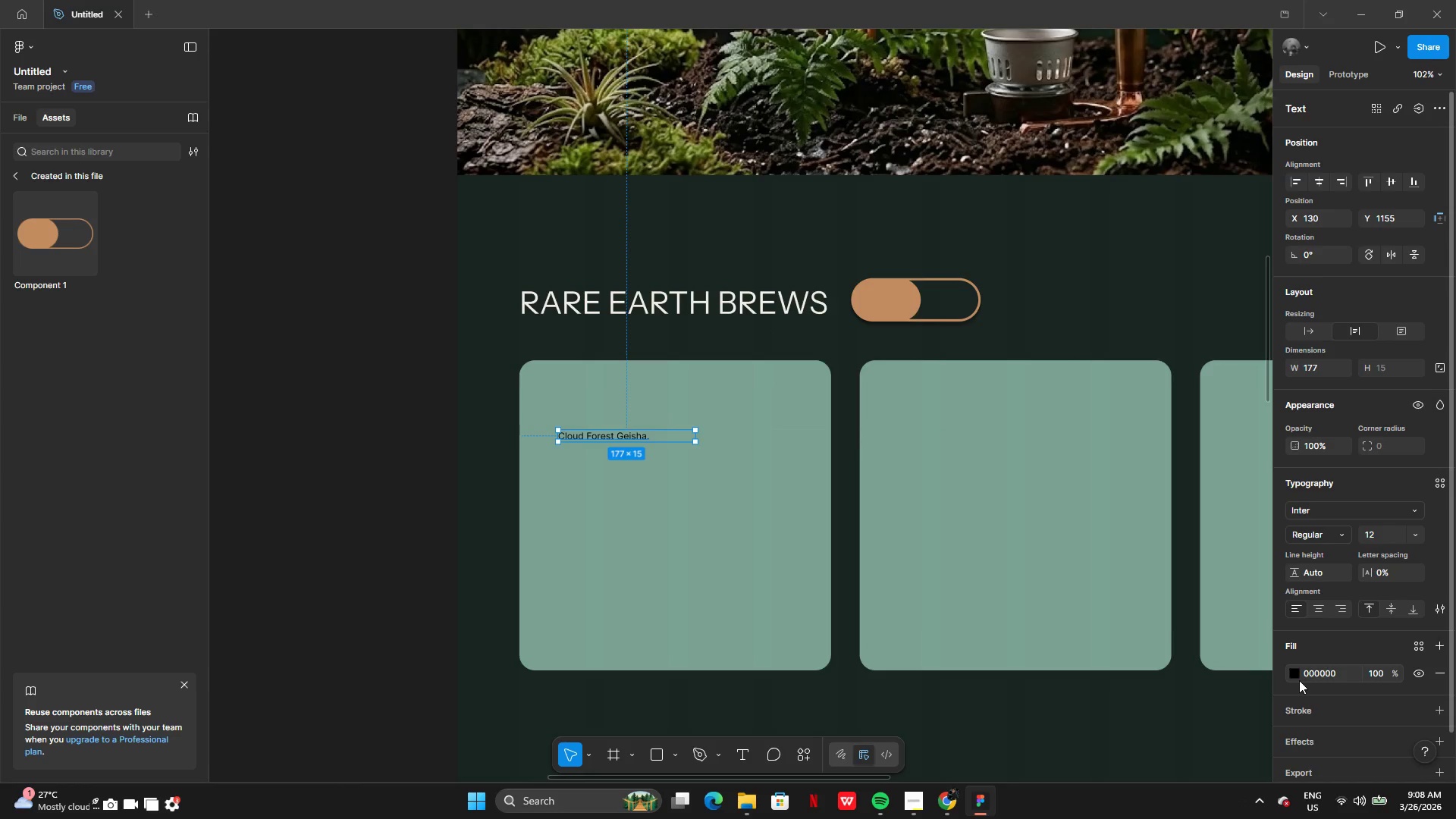 
left_click([1288, 675])
 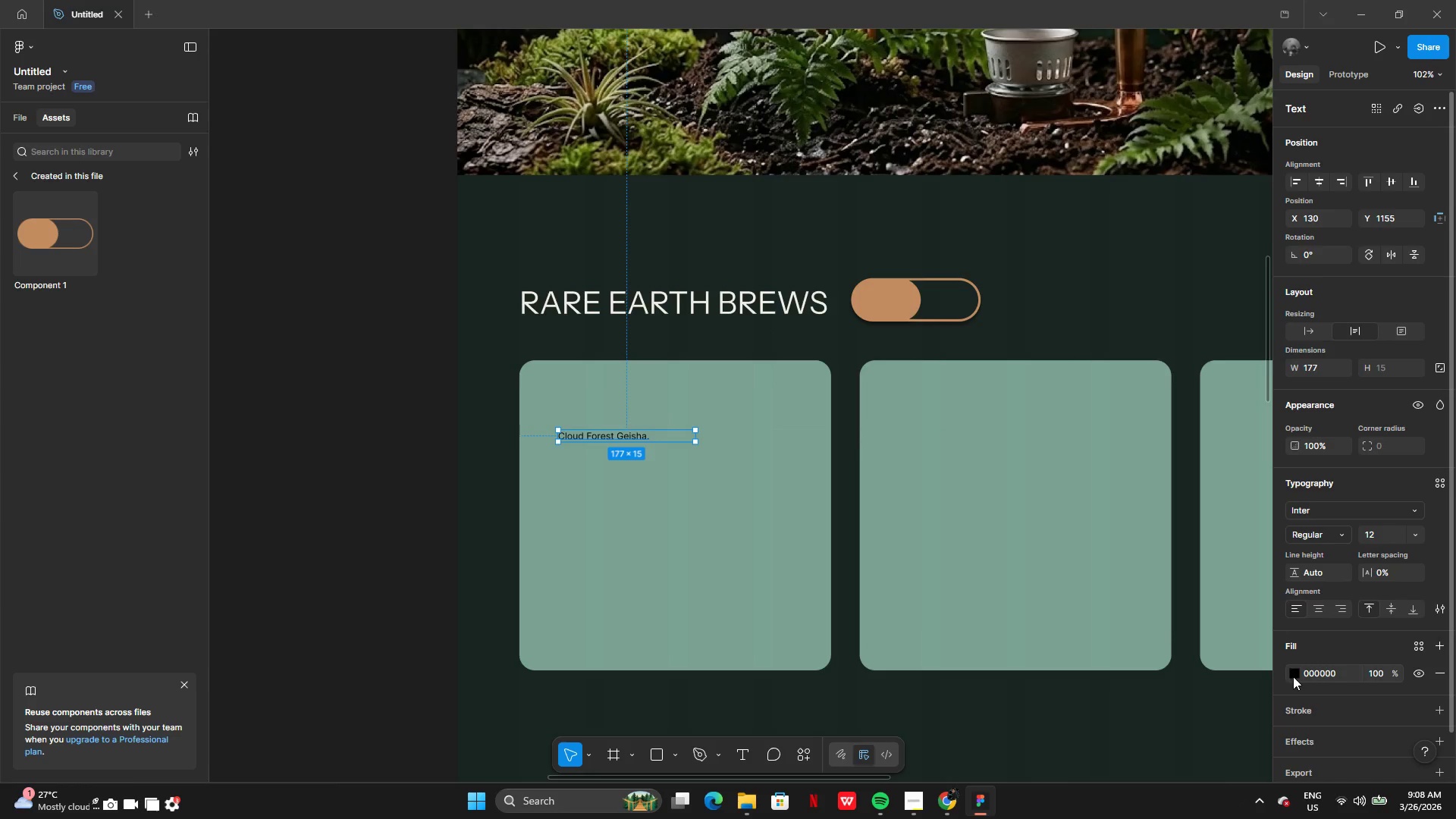 
left_click([1295, 675])
 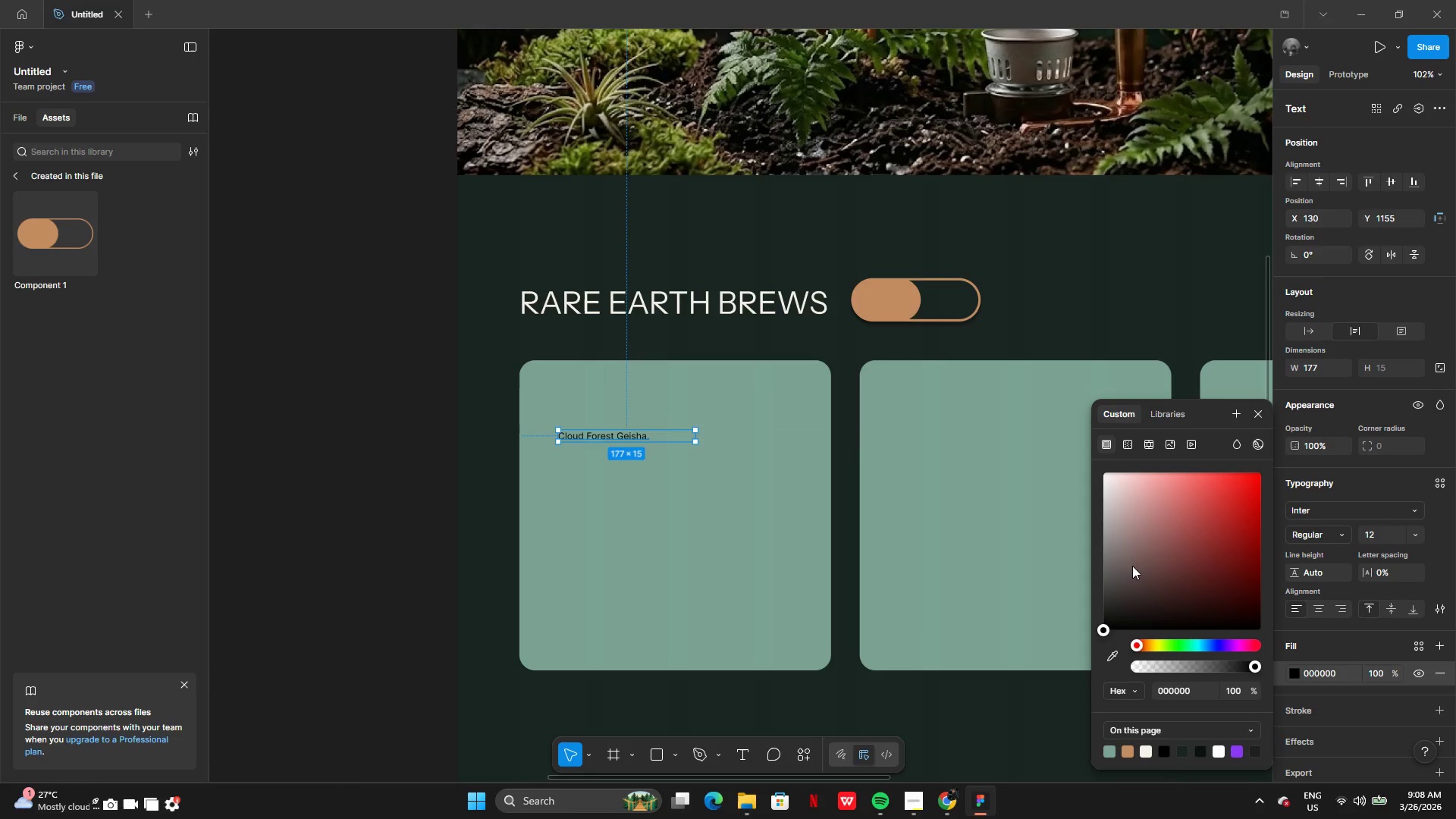 
left_click_drag(start_coordinate=[1134, 573], to_coordinate=[1090, 471])
 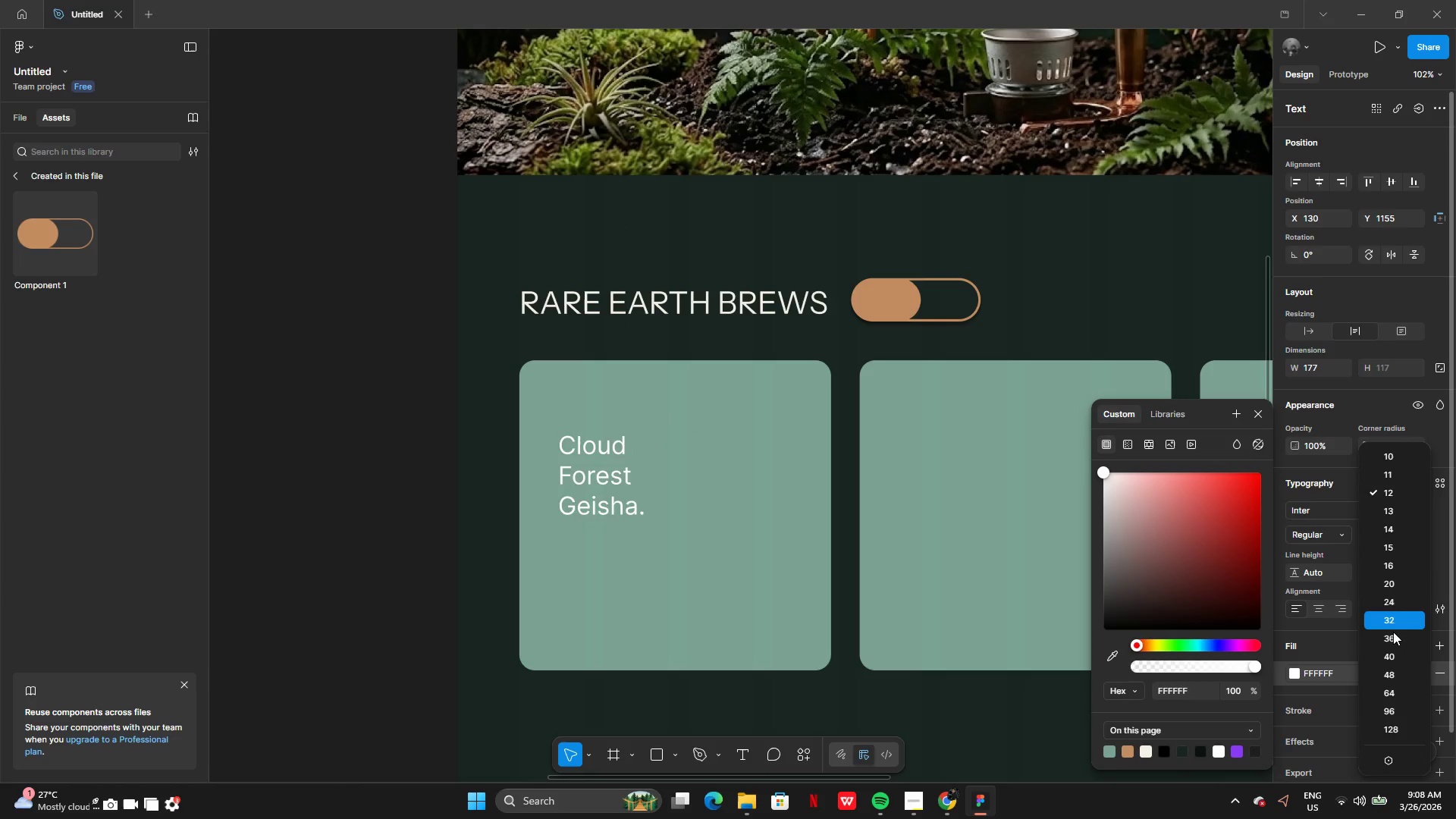 
wait(5.81)
 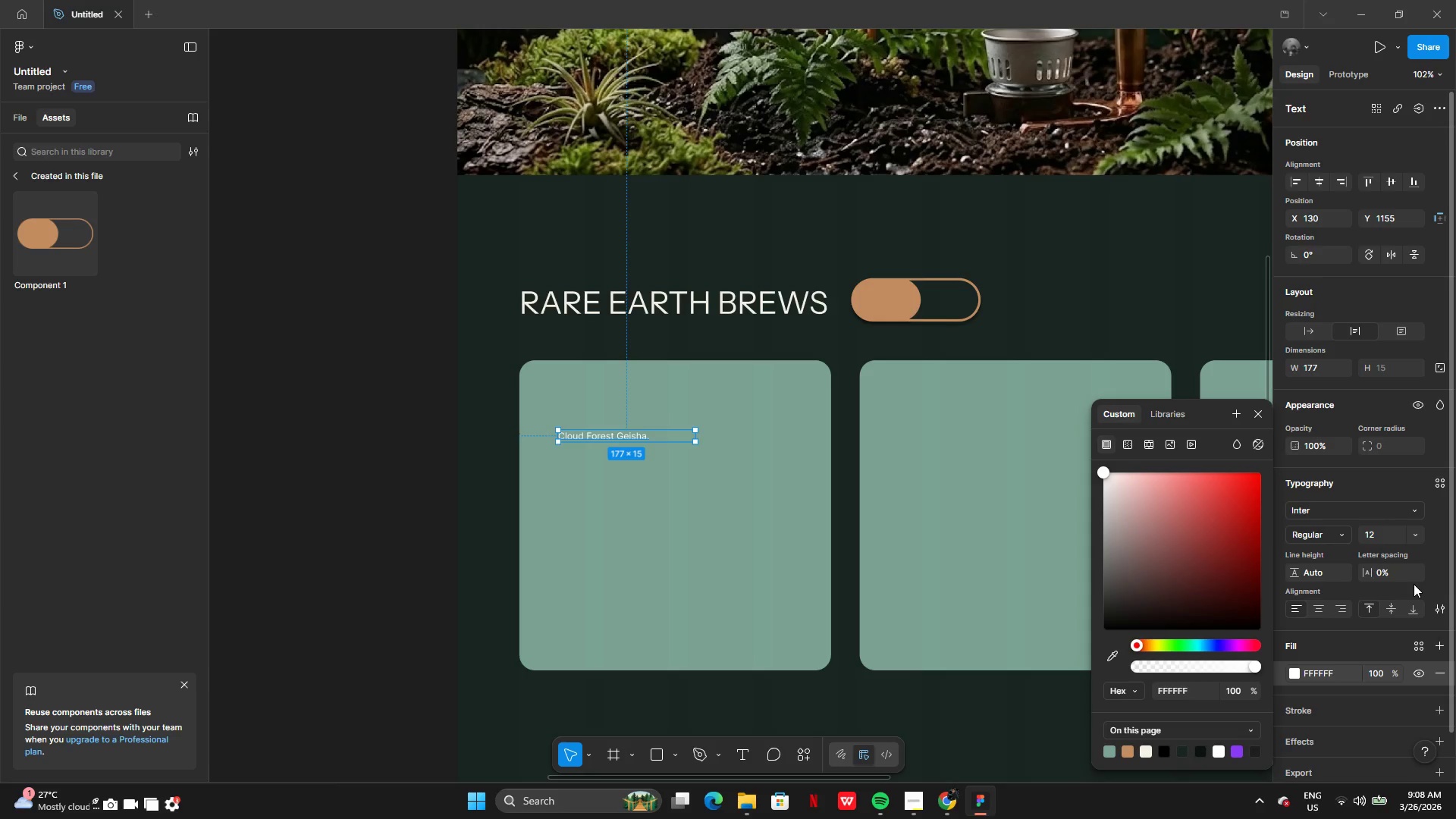 
left_click([690, 299])
 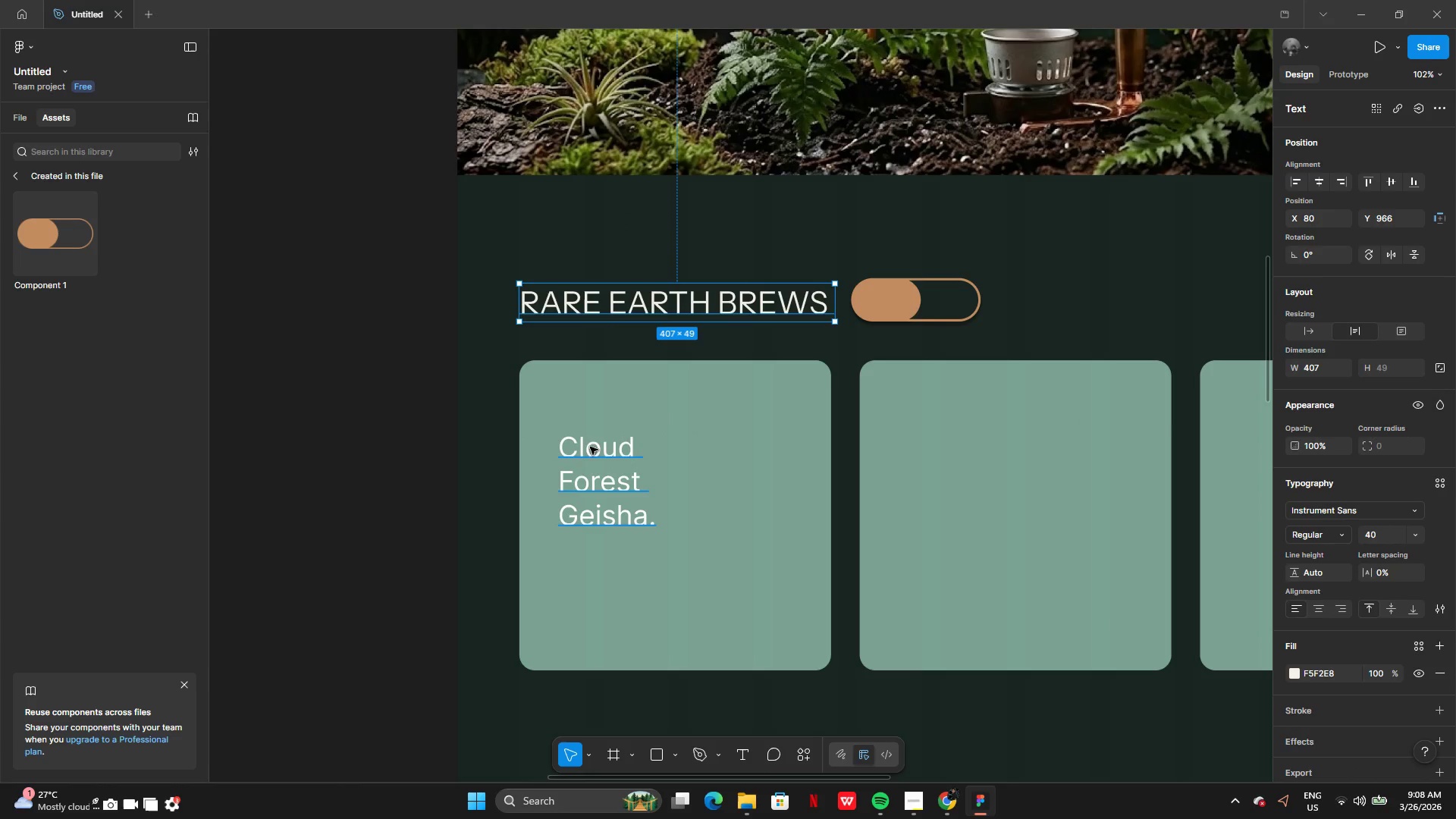 
left_click([575, 464])
 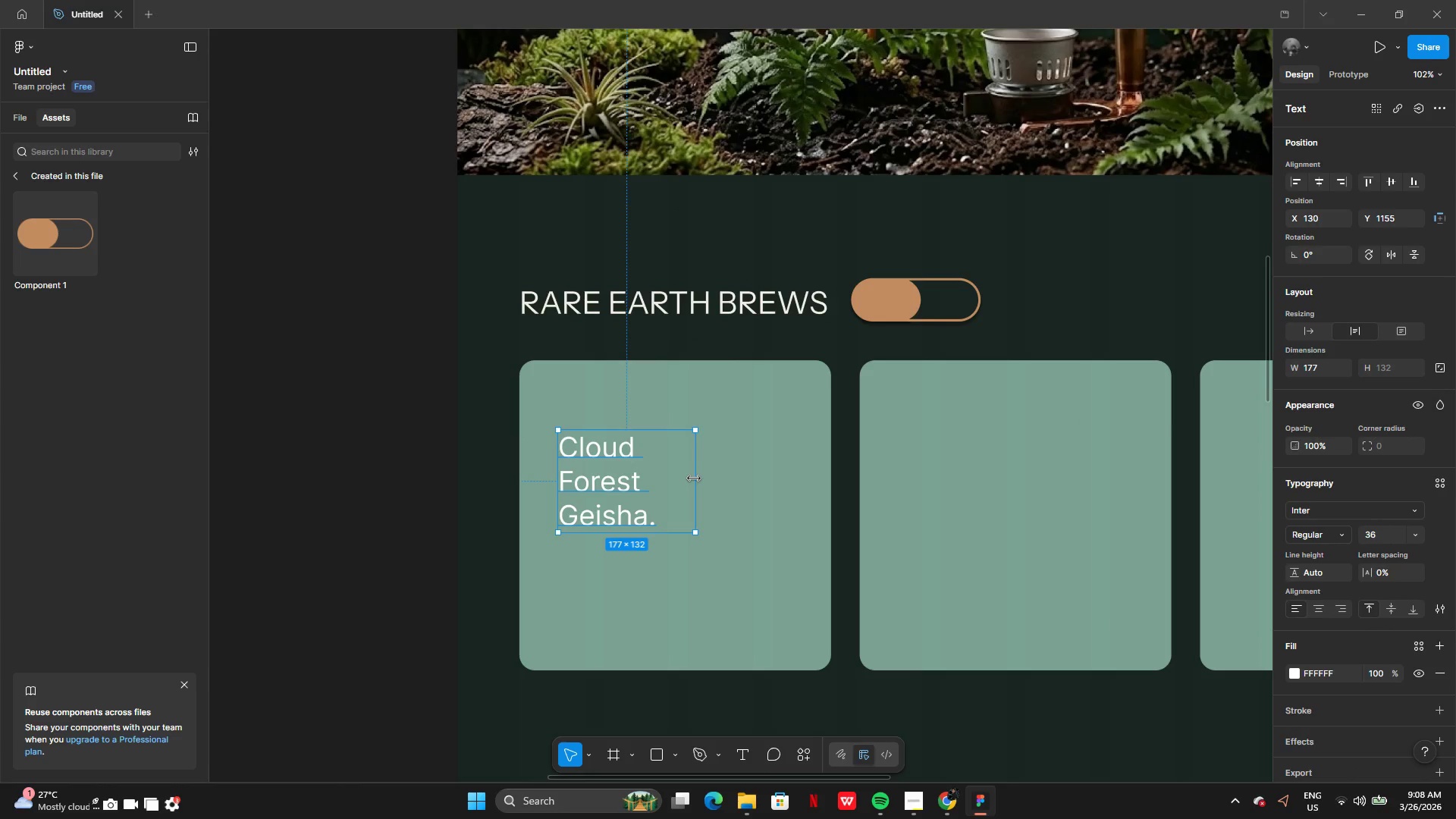 
left_click_drag(start_coordinate=[695, 479], to_coordinate=[737, 476])
 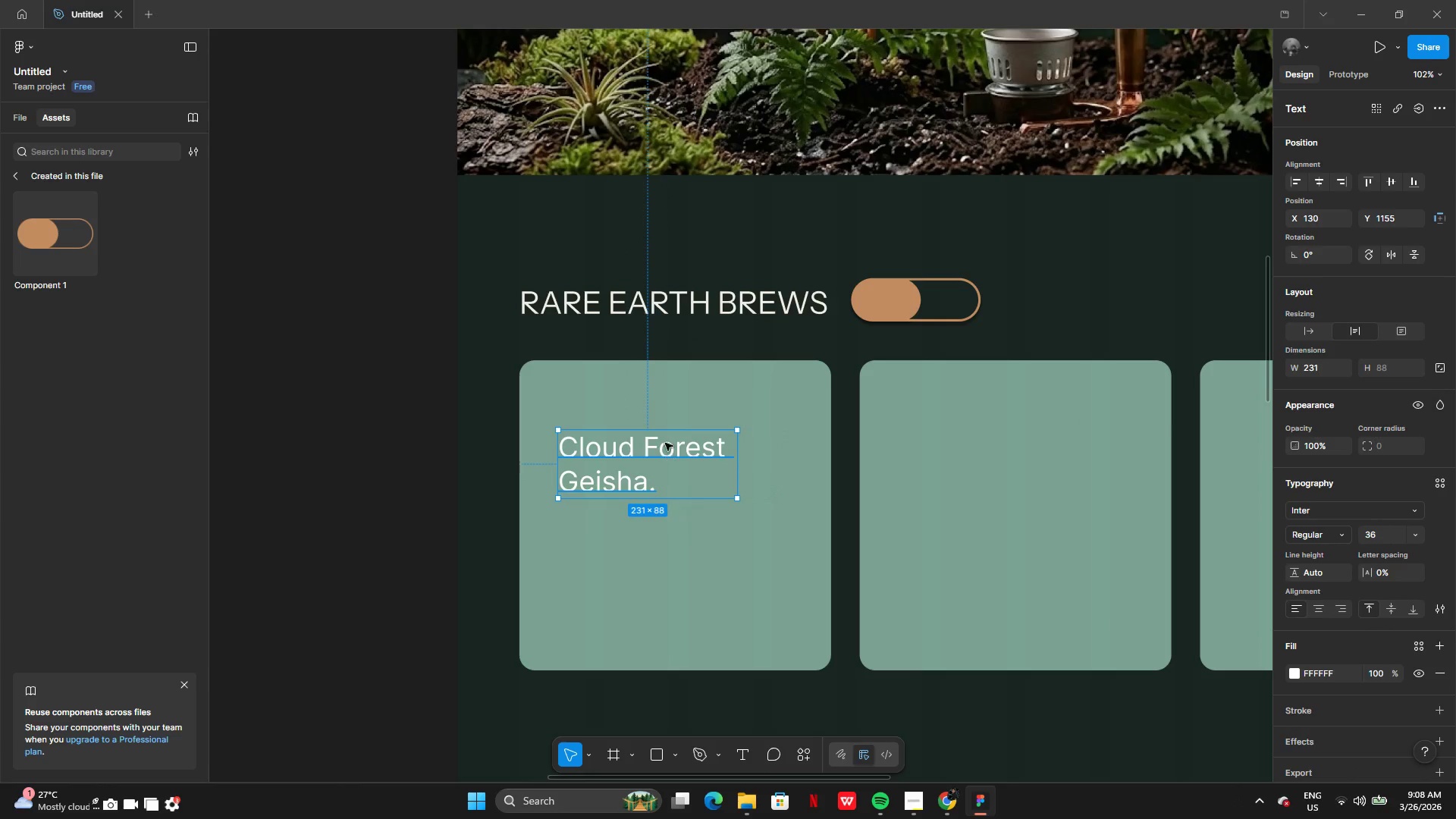 
left_click_drag(start_coordinate=[665, 456], to_coordinate=[648, 413])
 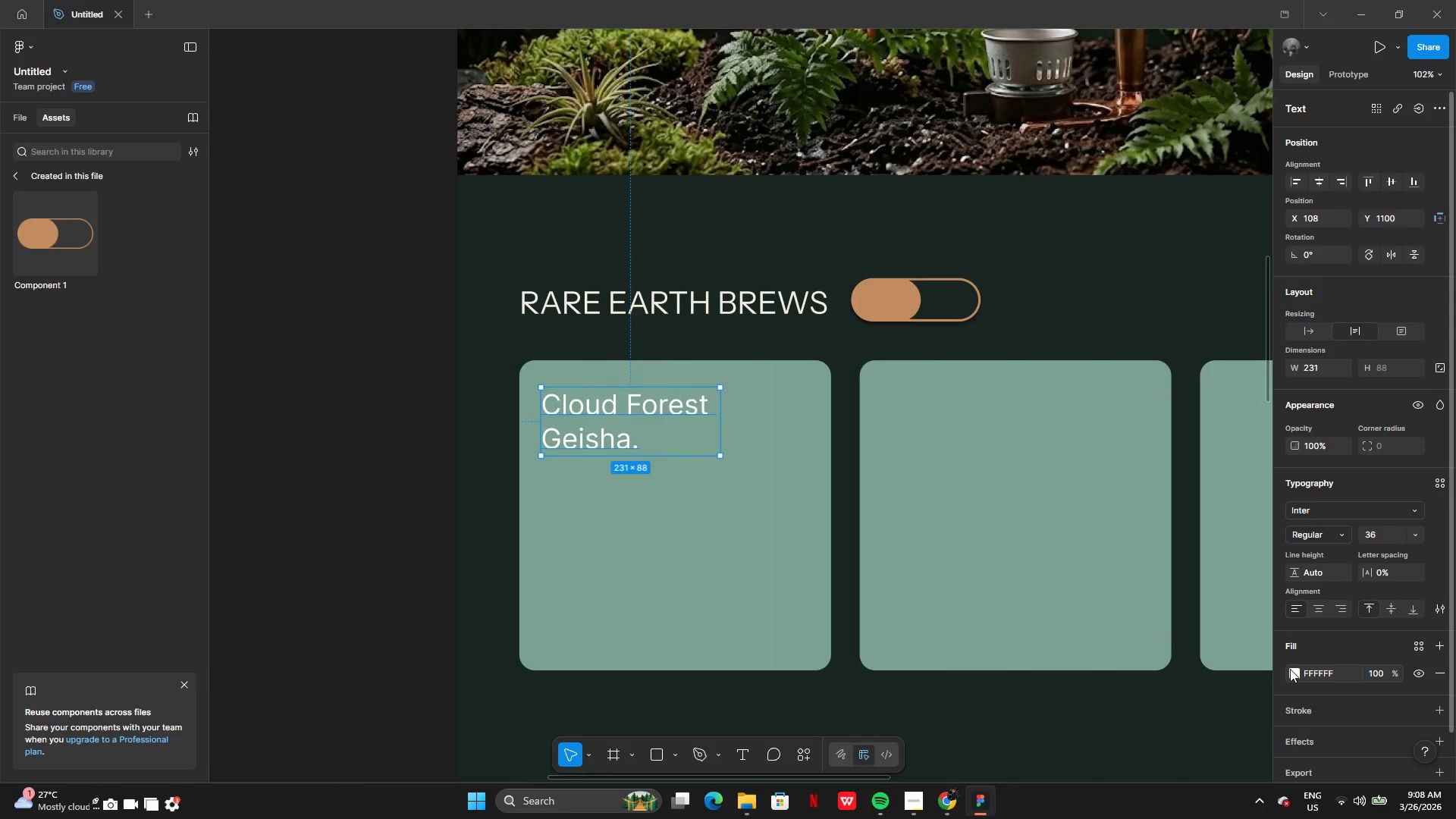 
left_click([1293, 673])
 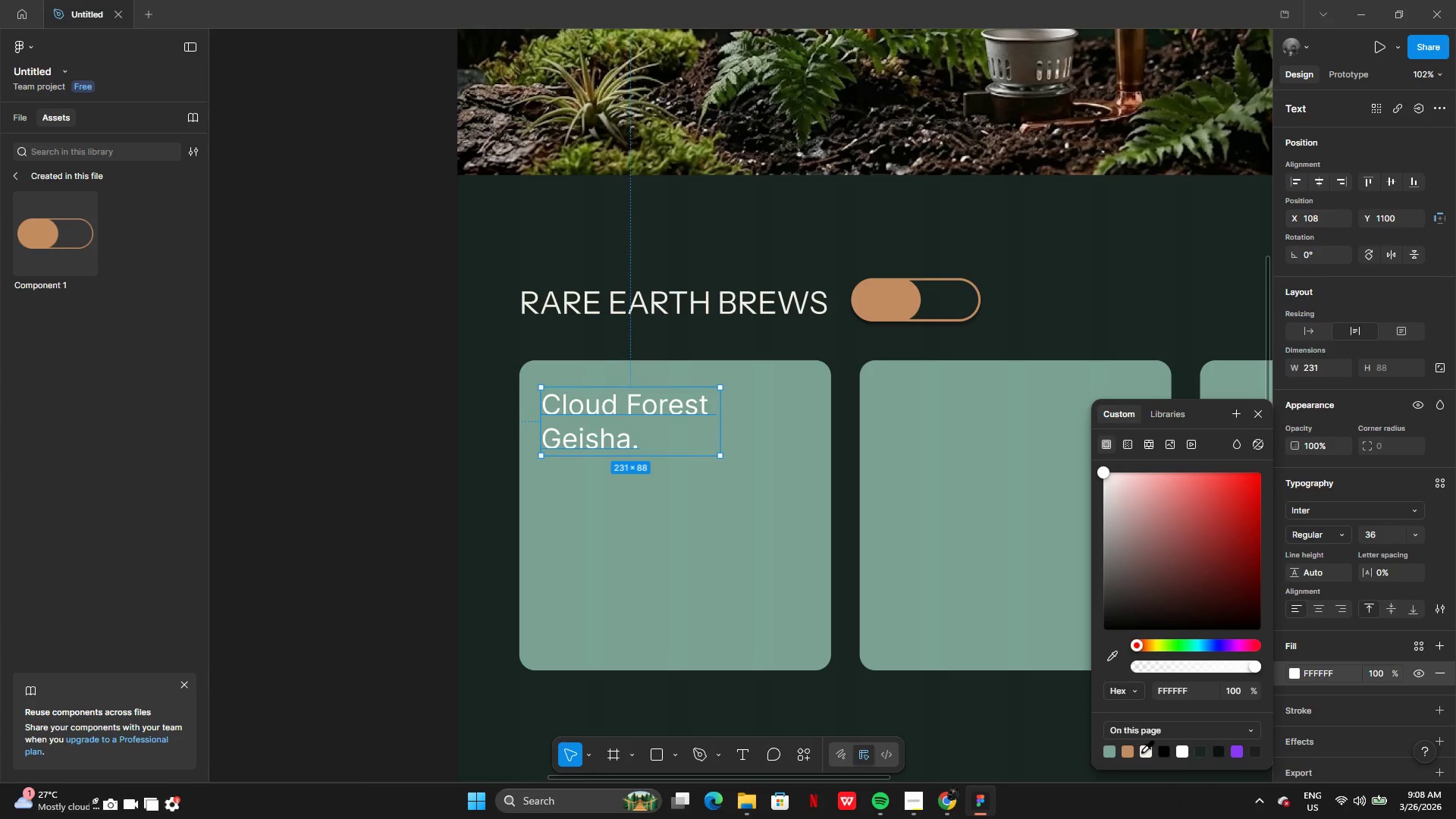 
left_click([1141, 752])
 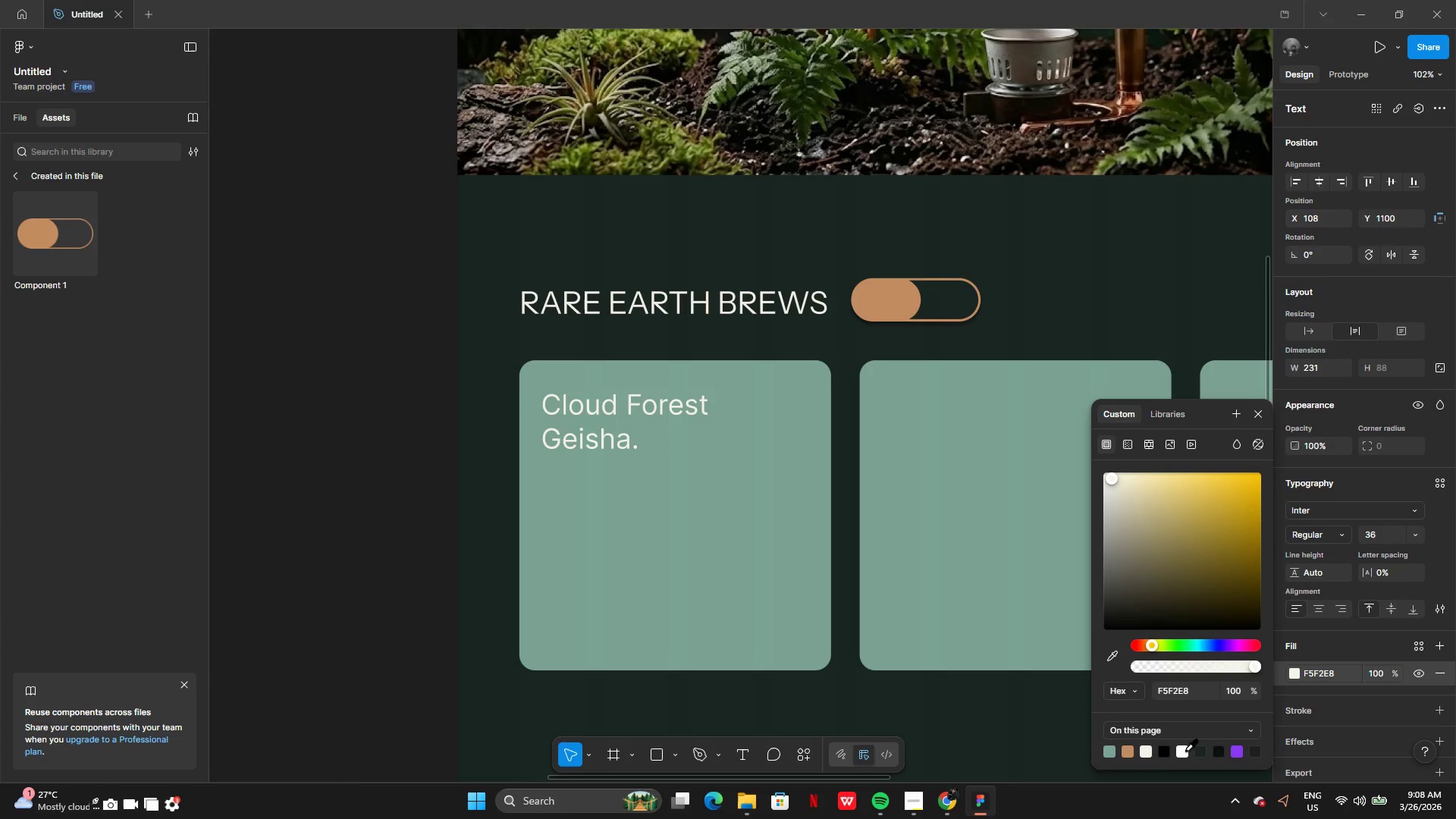 
left_click([1185, 750])
 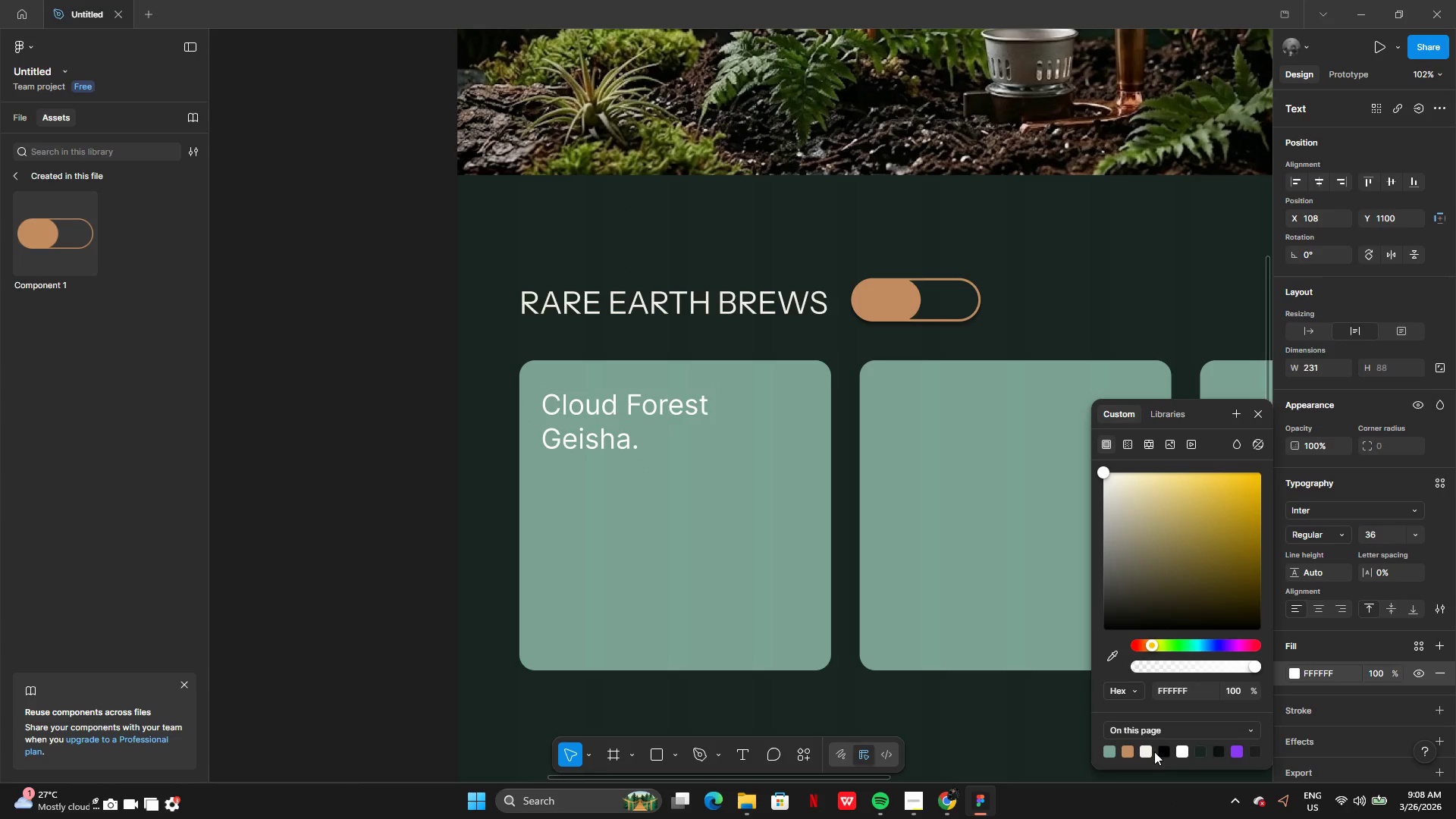 
left_click([1145, 752])
 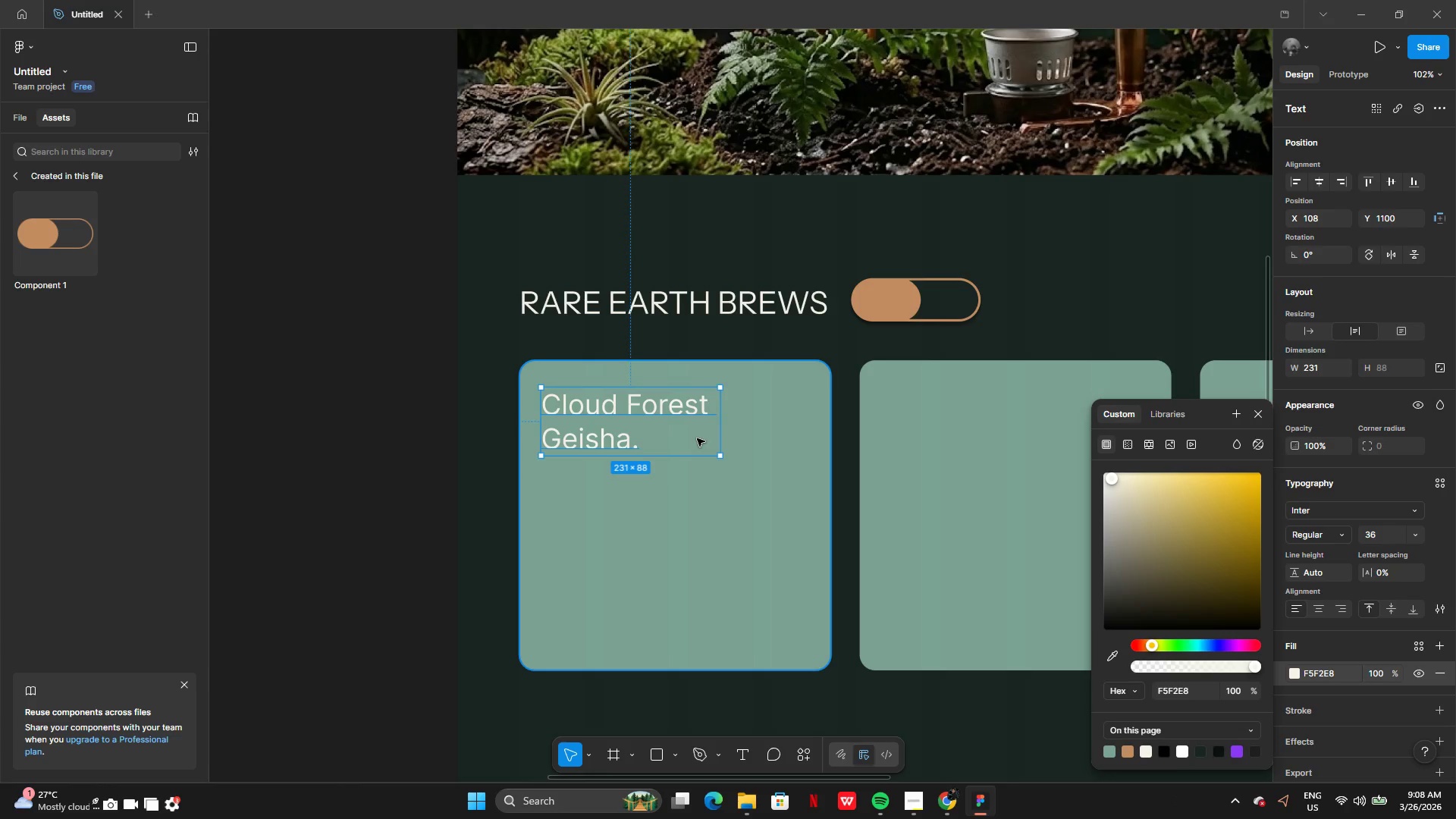 
left_click_drag(start_coordinate=[701, 431], to_coordinate=[714, 472])
 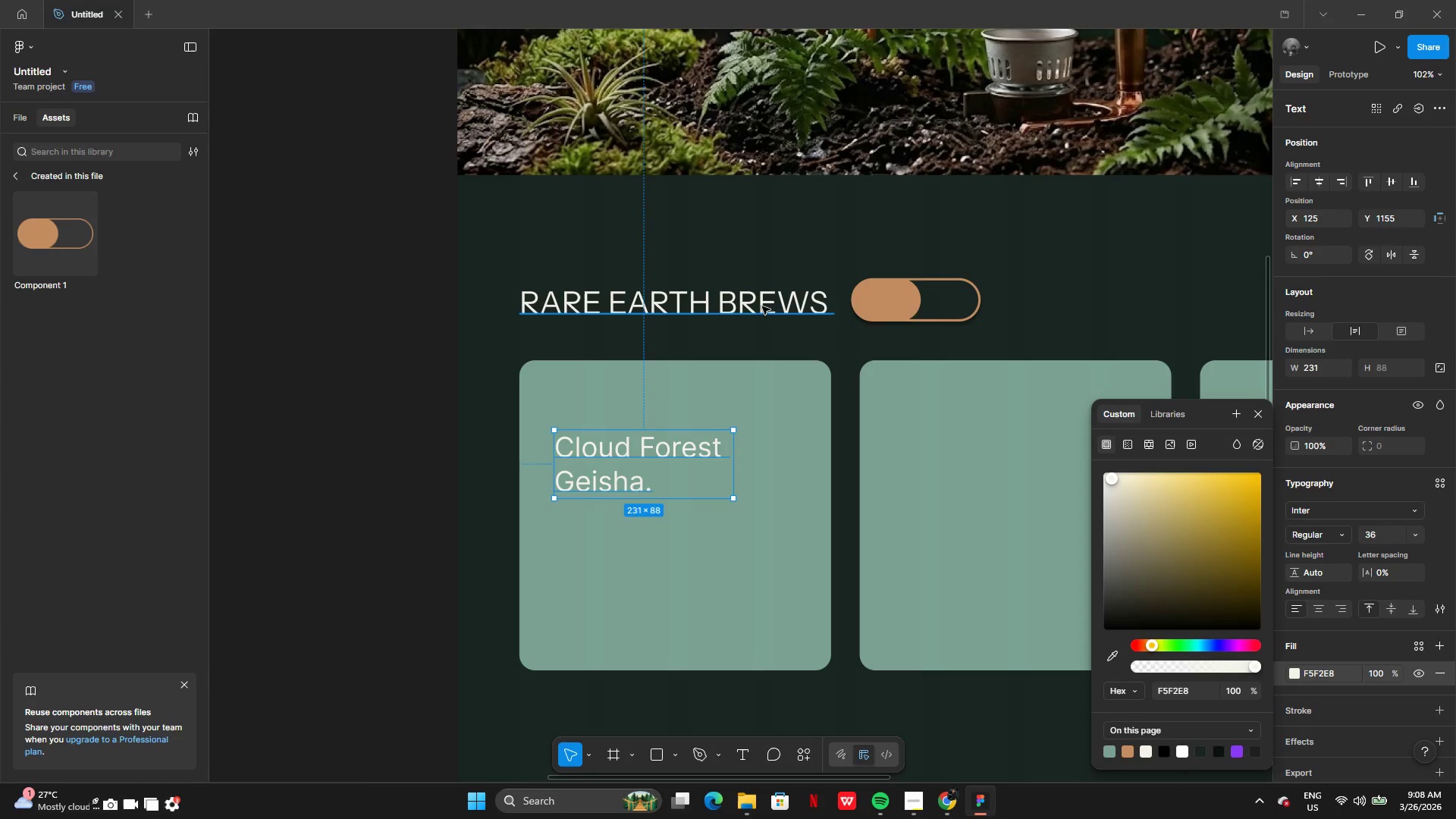 
left_click([762, 306])
 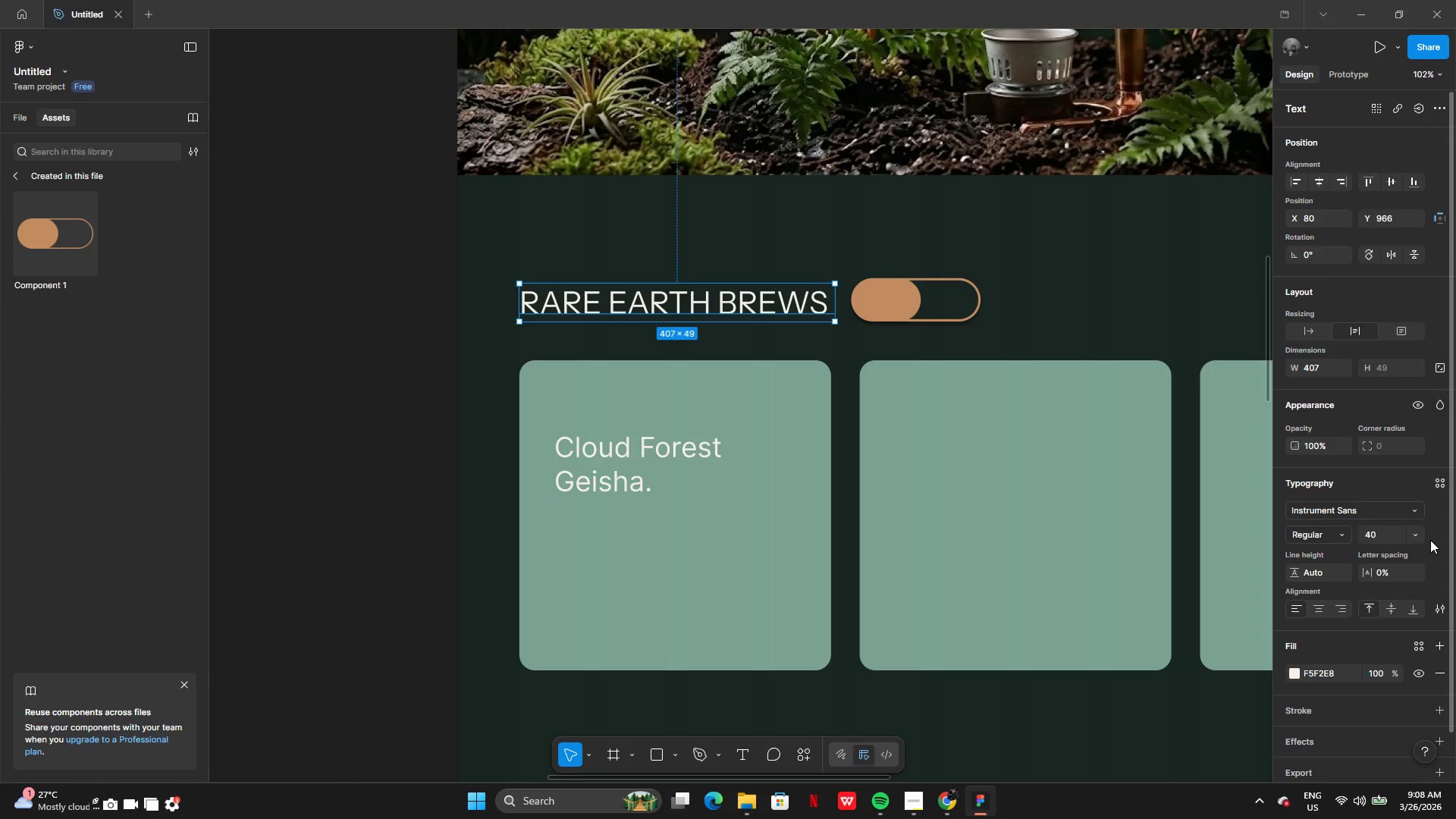 
left_click([1422, 536])
 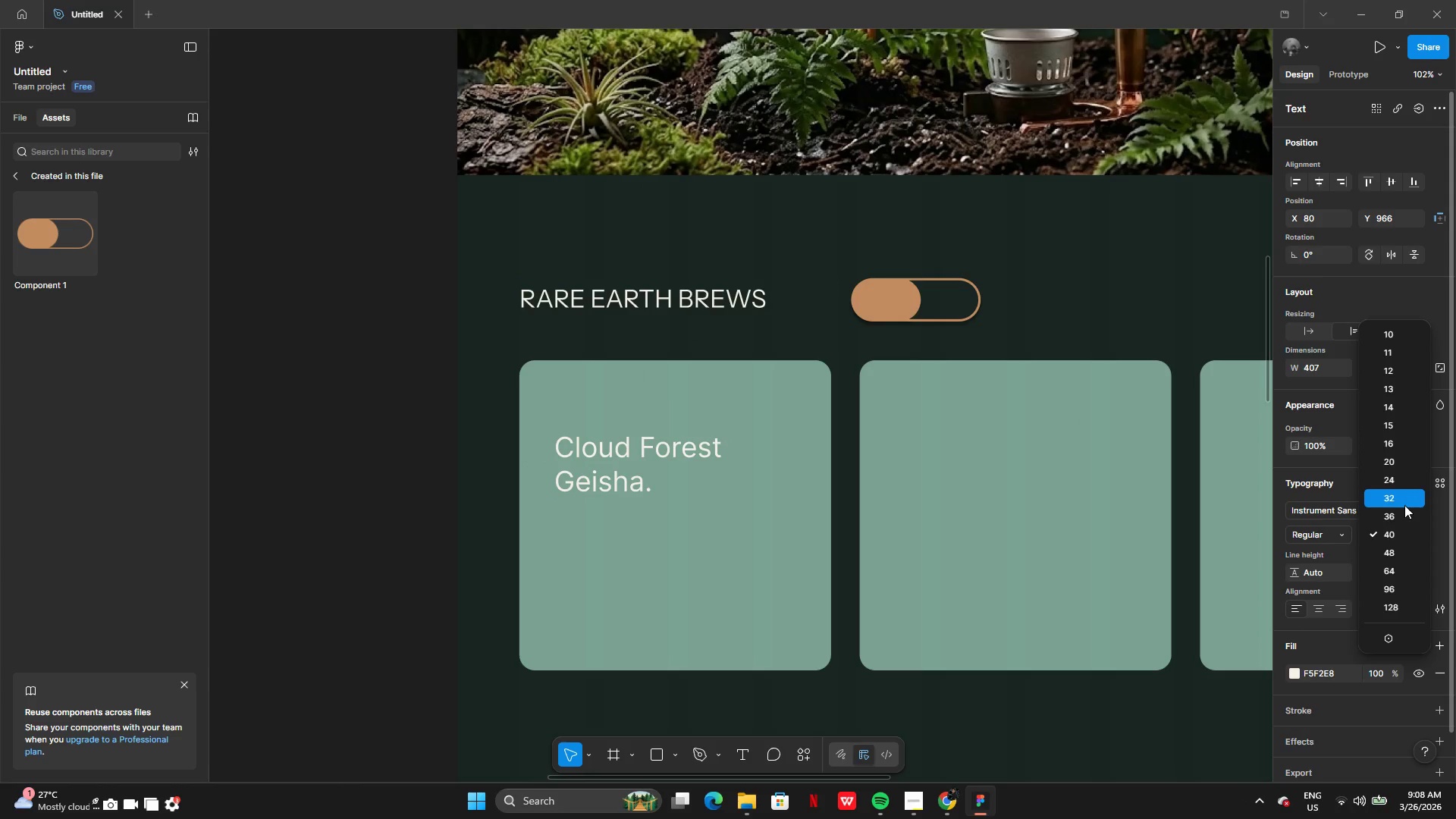 
left_click([1404, 505])
 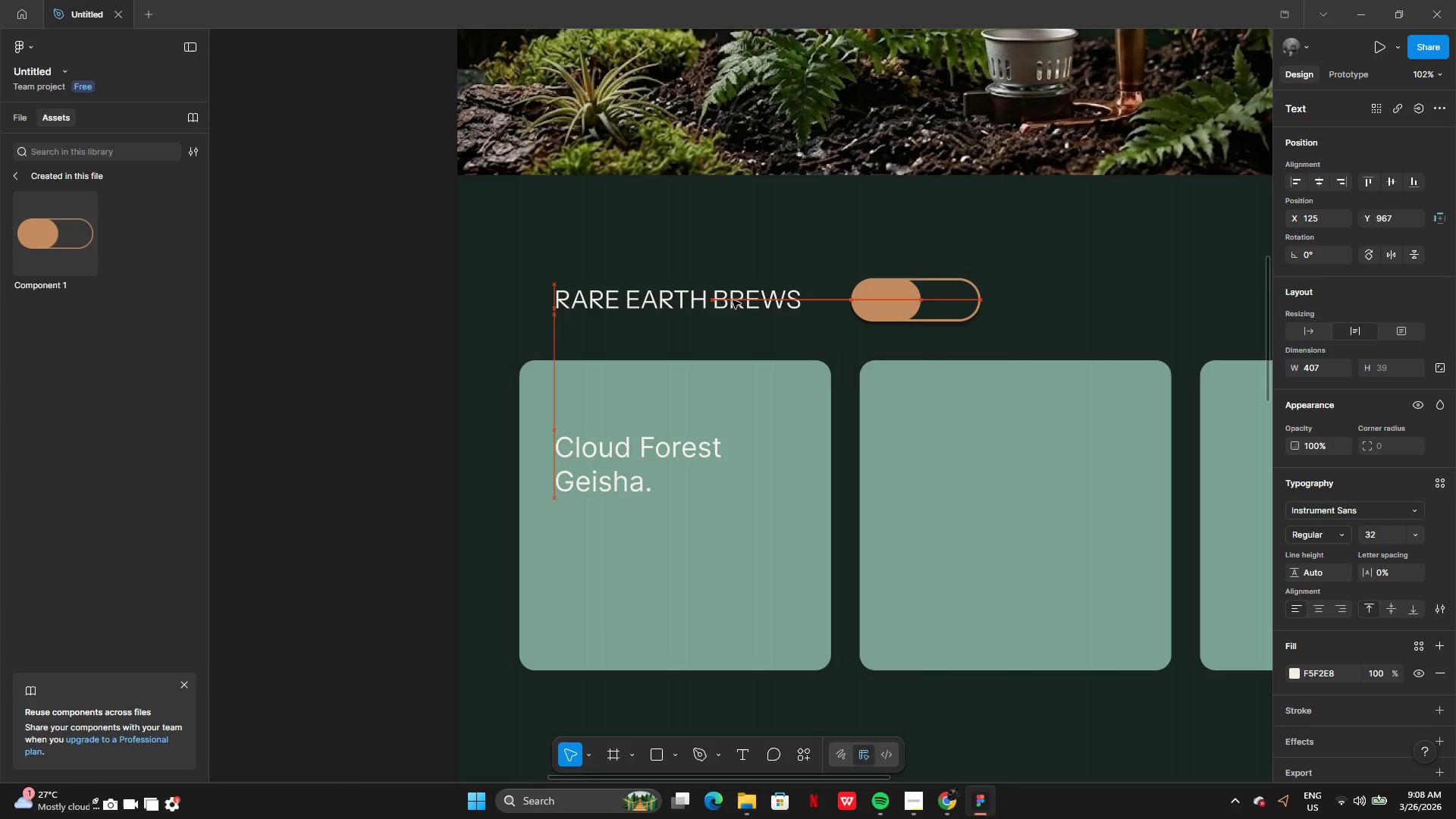 
wait(9.66)
 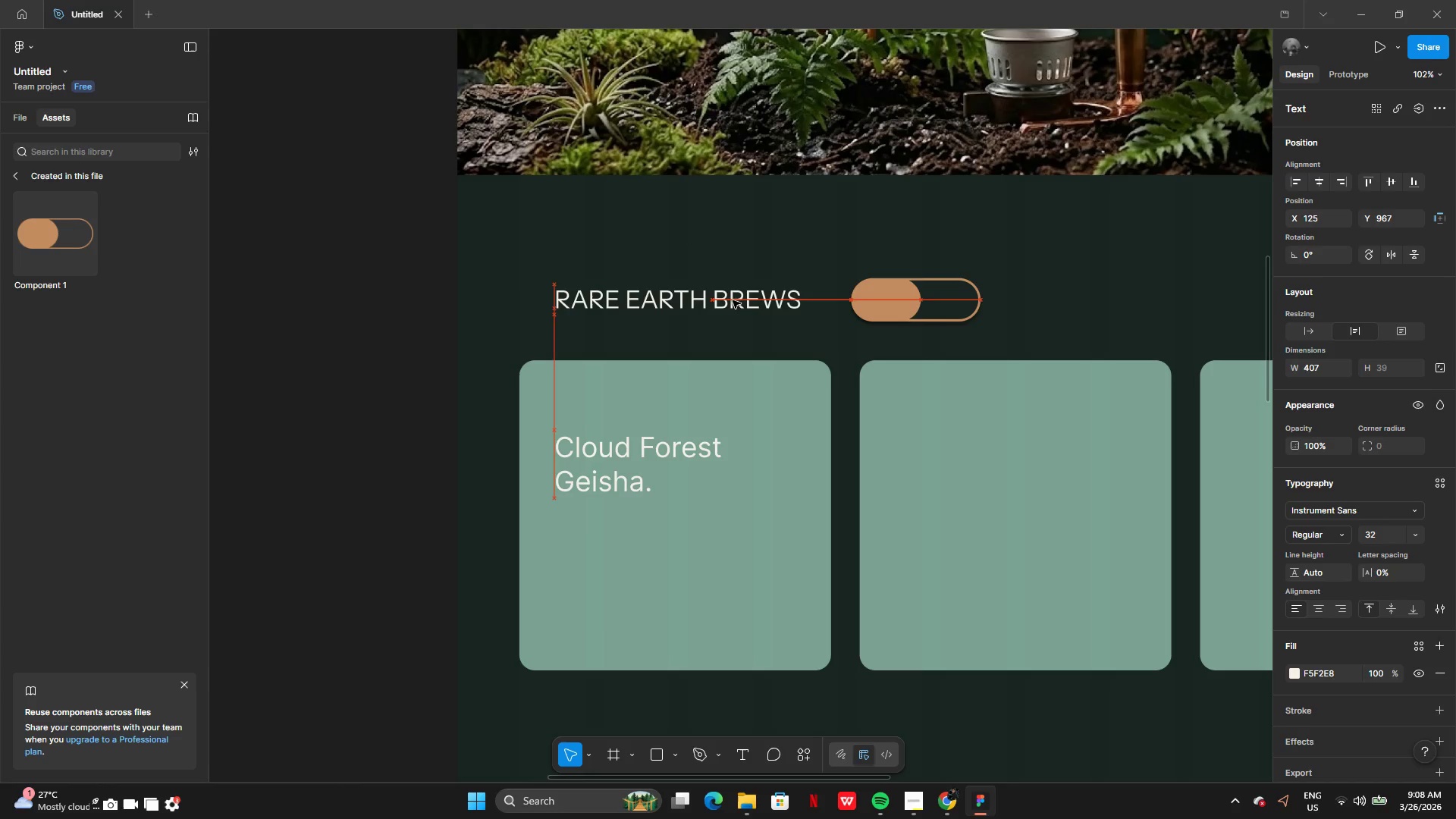 
left_click_drag(start_coordinate=[952, 296], to_coordinate=[902, 298])
 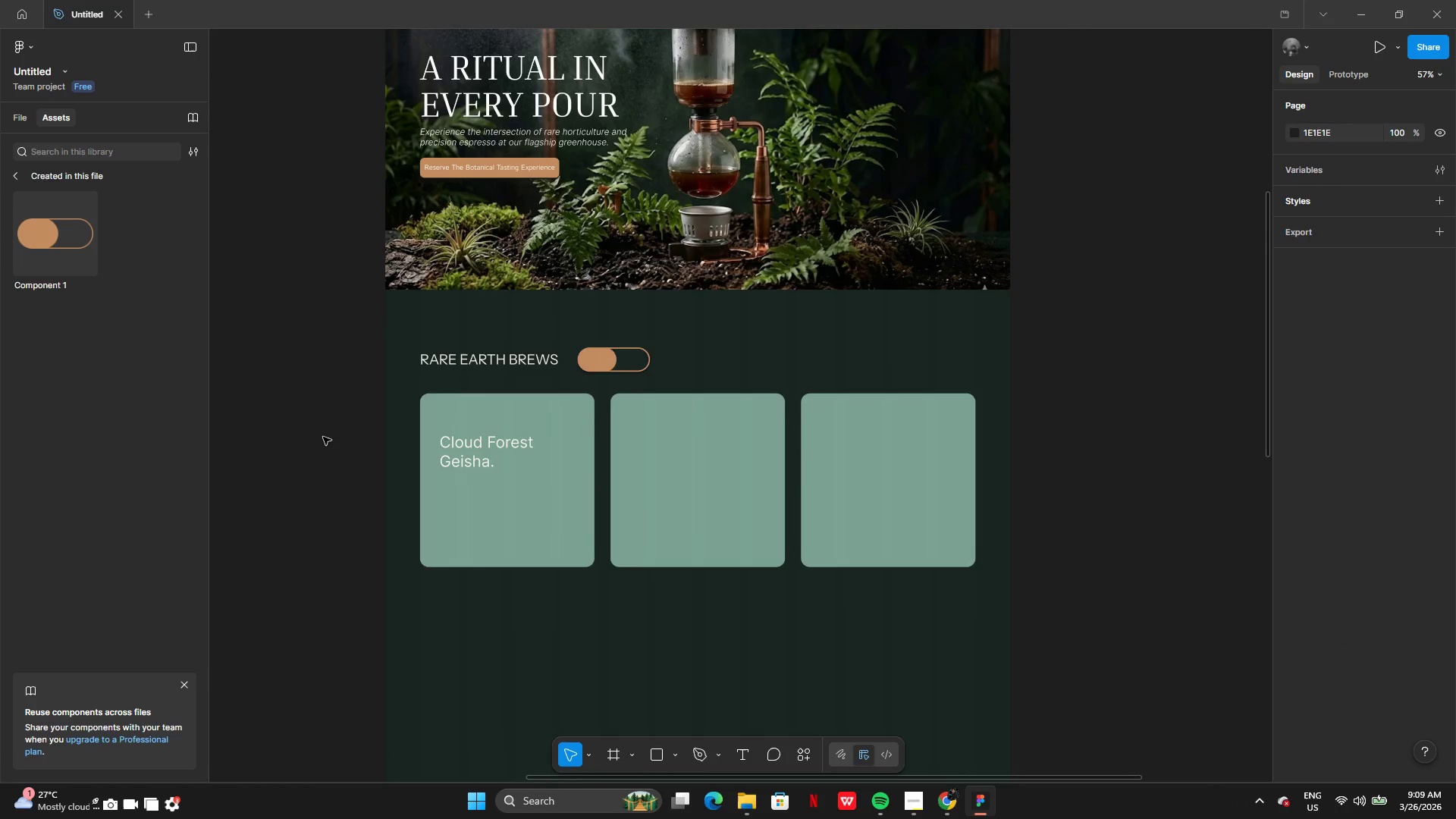 
left_click([489, 438])
 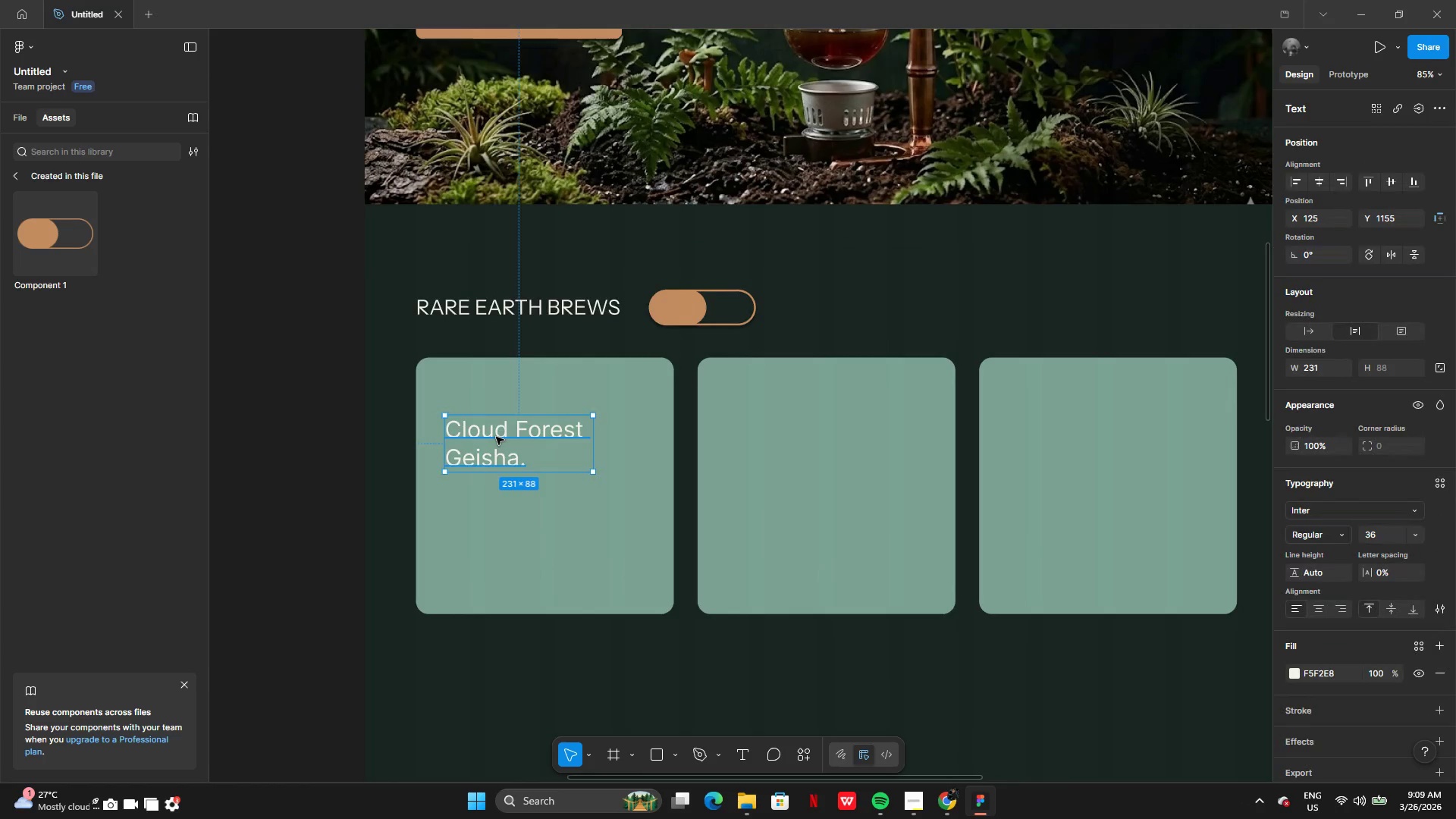 
left_click_drag(start_coordinate=[497, 436], to_coordinate=[489, 405])
 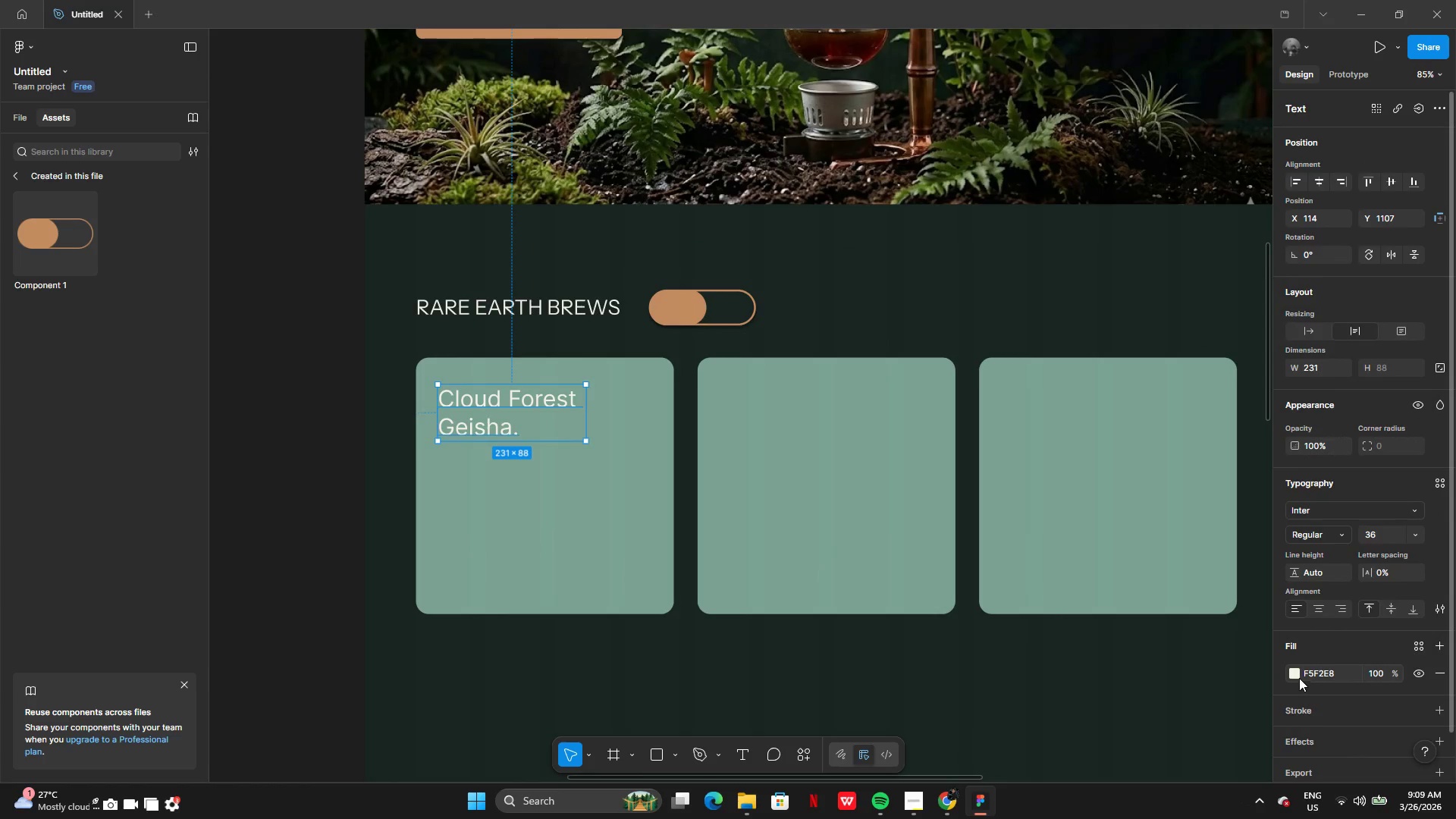 
left_click([1297, 676])
 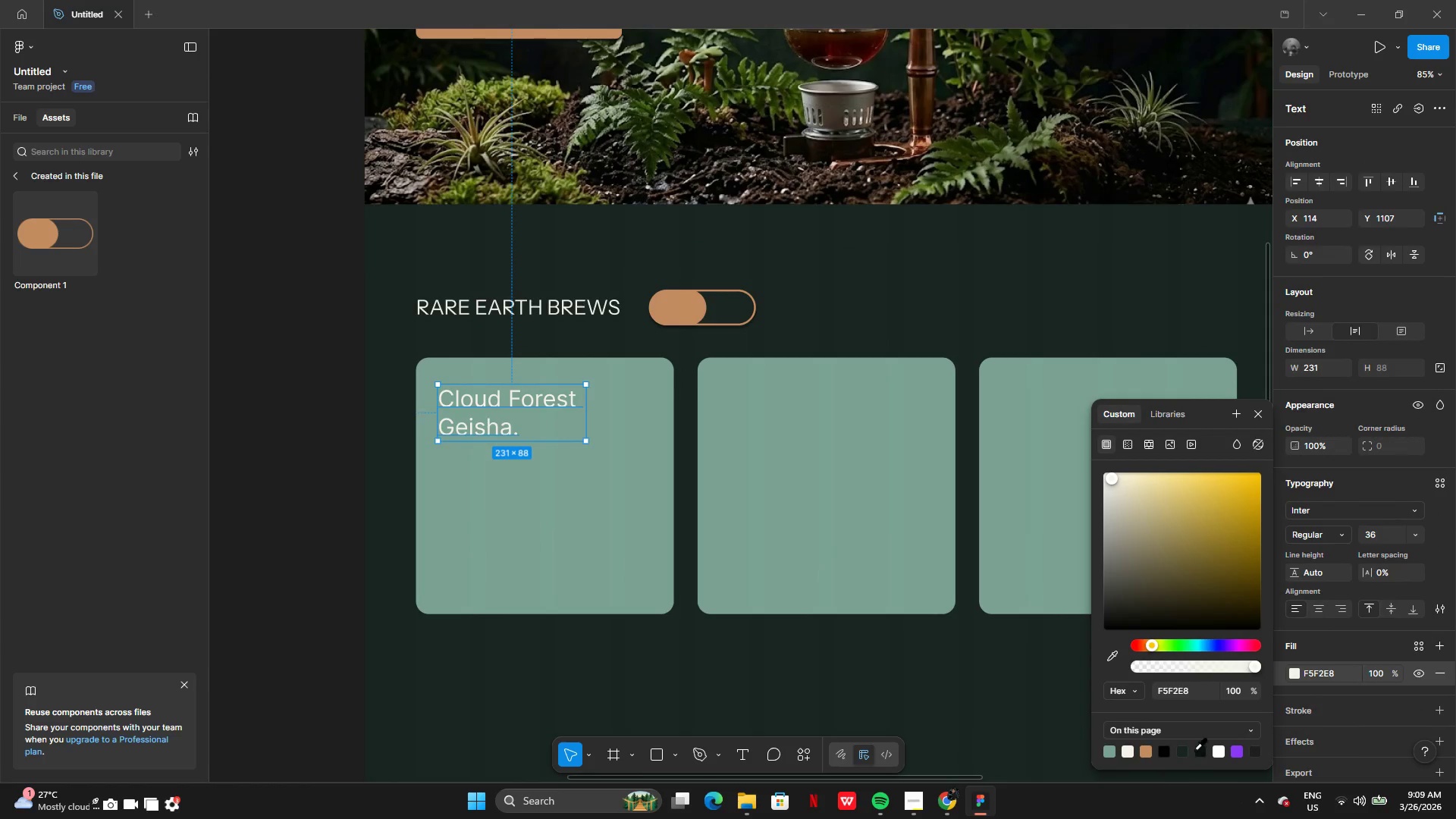 
left_click([1197, 749])
 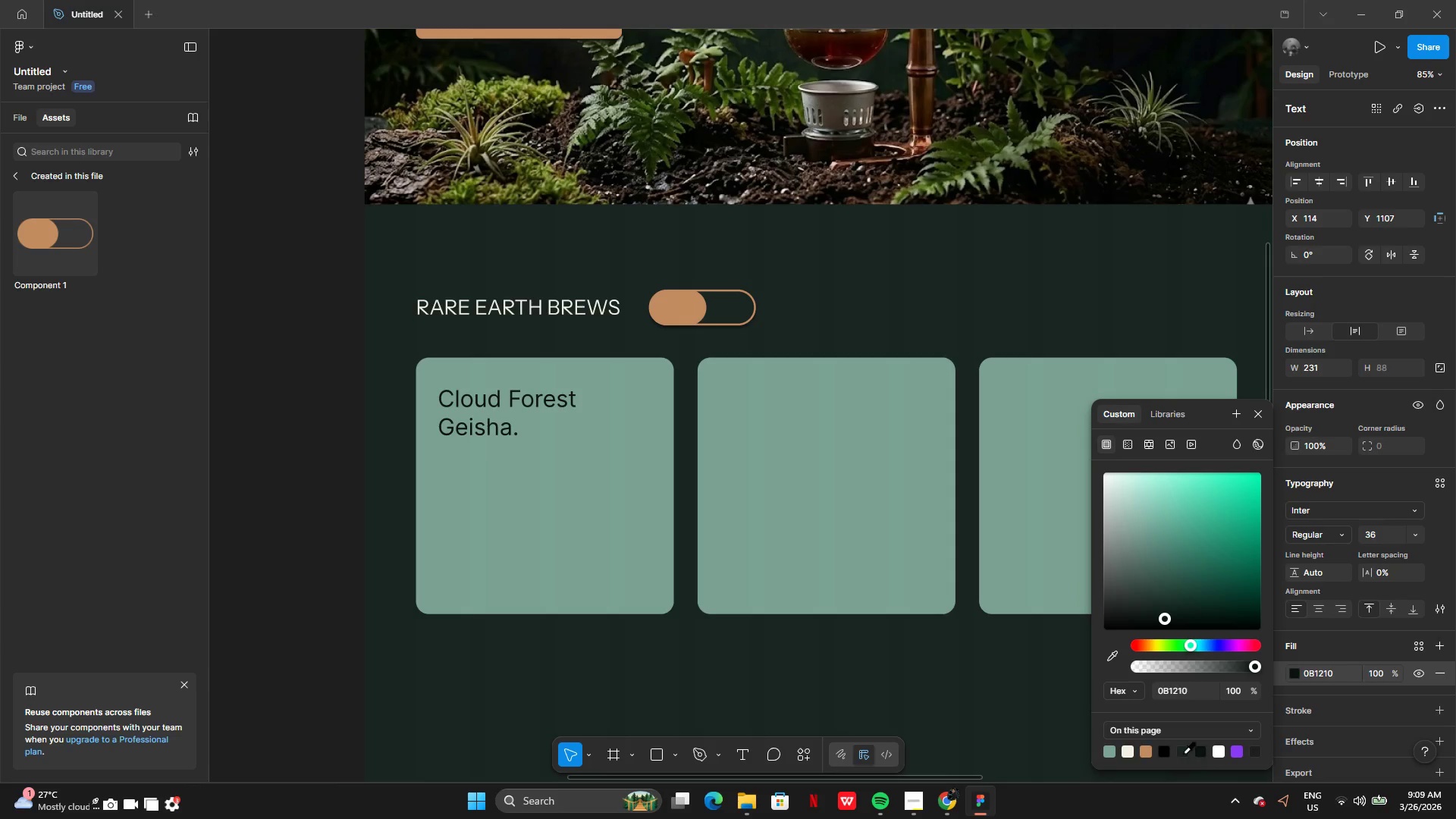 
left_click([1181, 753])
 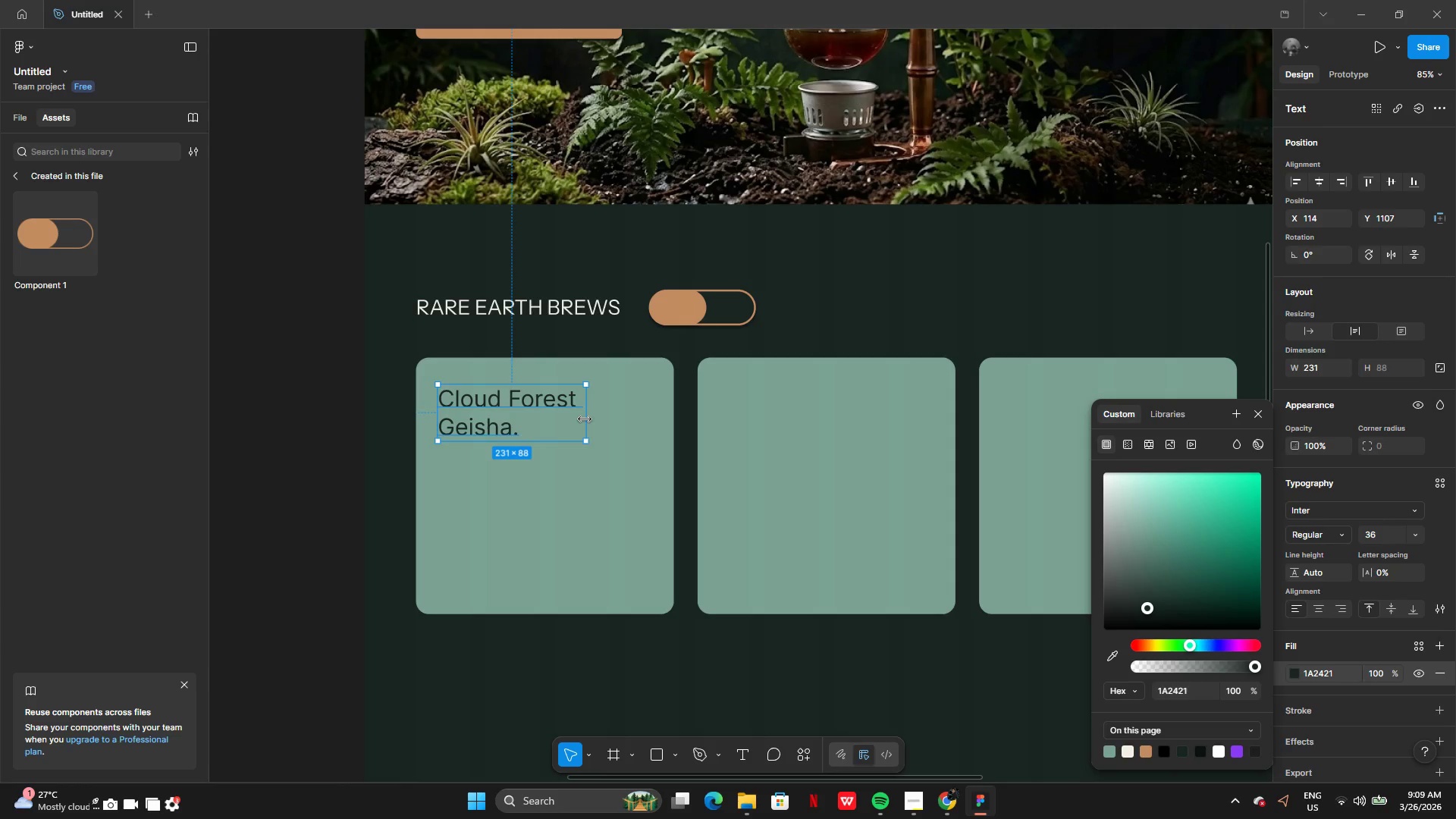 
left_click_drag(start_coordinate=[585, 419], to_coordinate=[670, 421])
 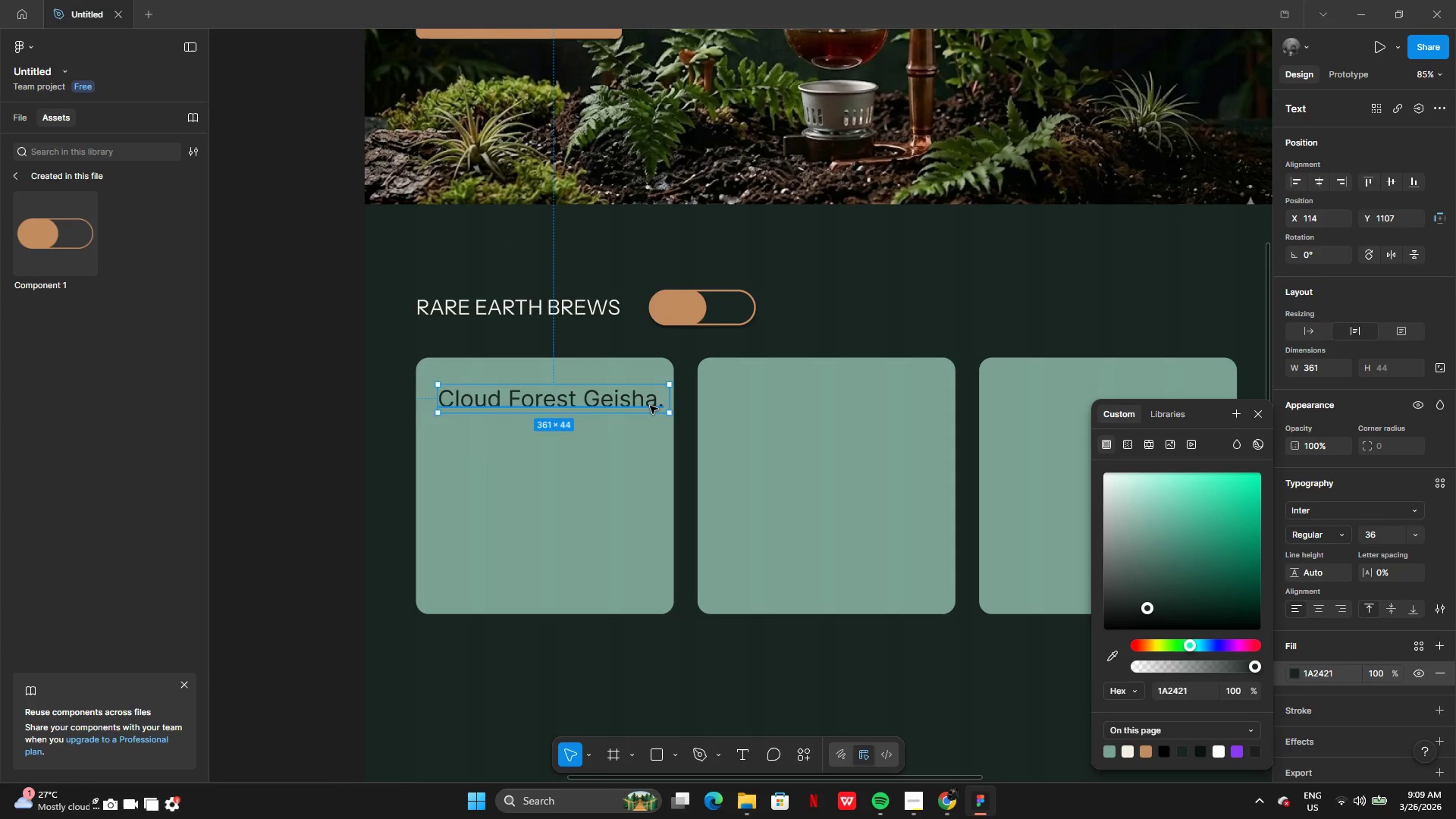 
double_click([650, 406])
 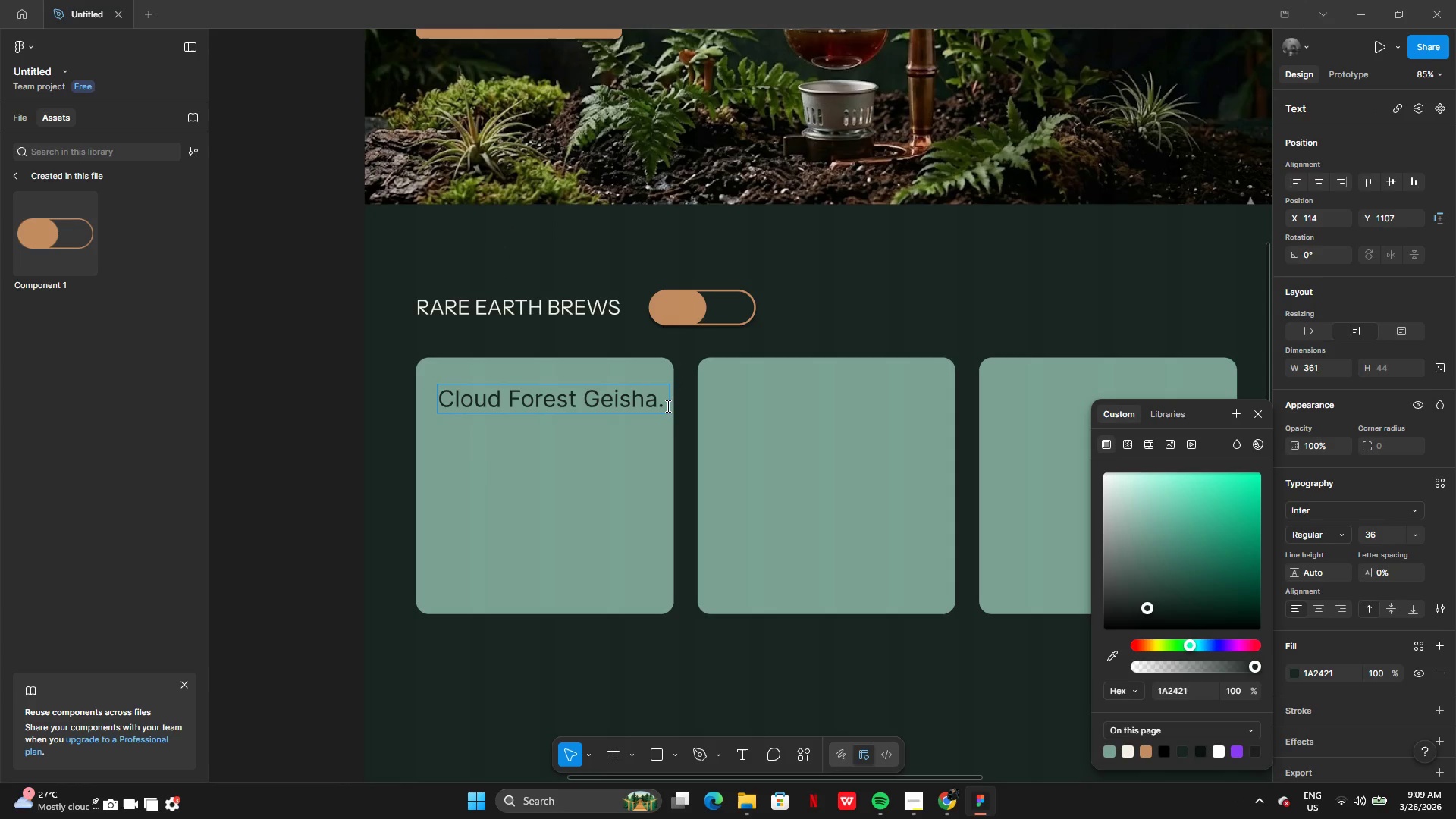 
key(Backspace)
 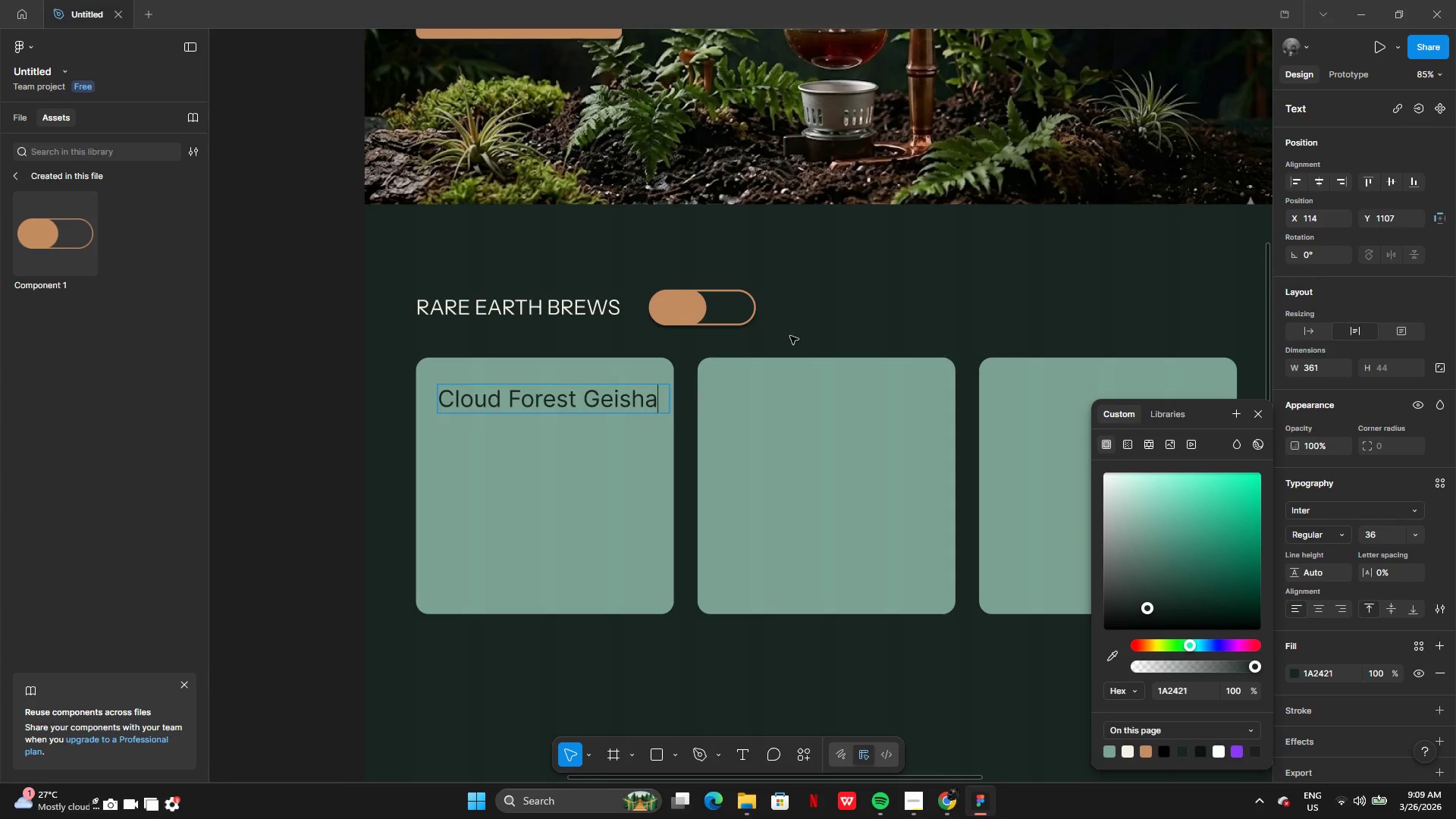 
left_click([802, 328])
 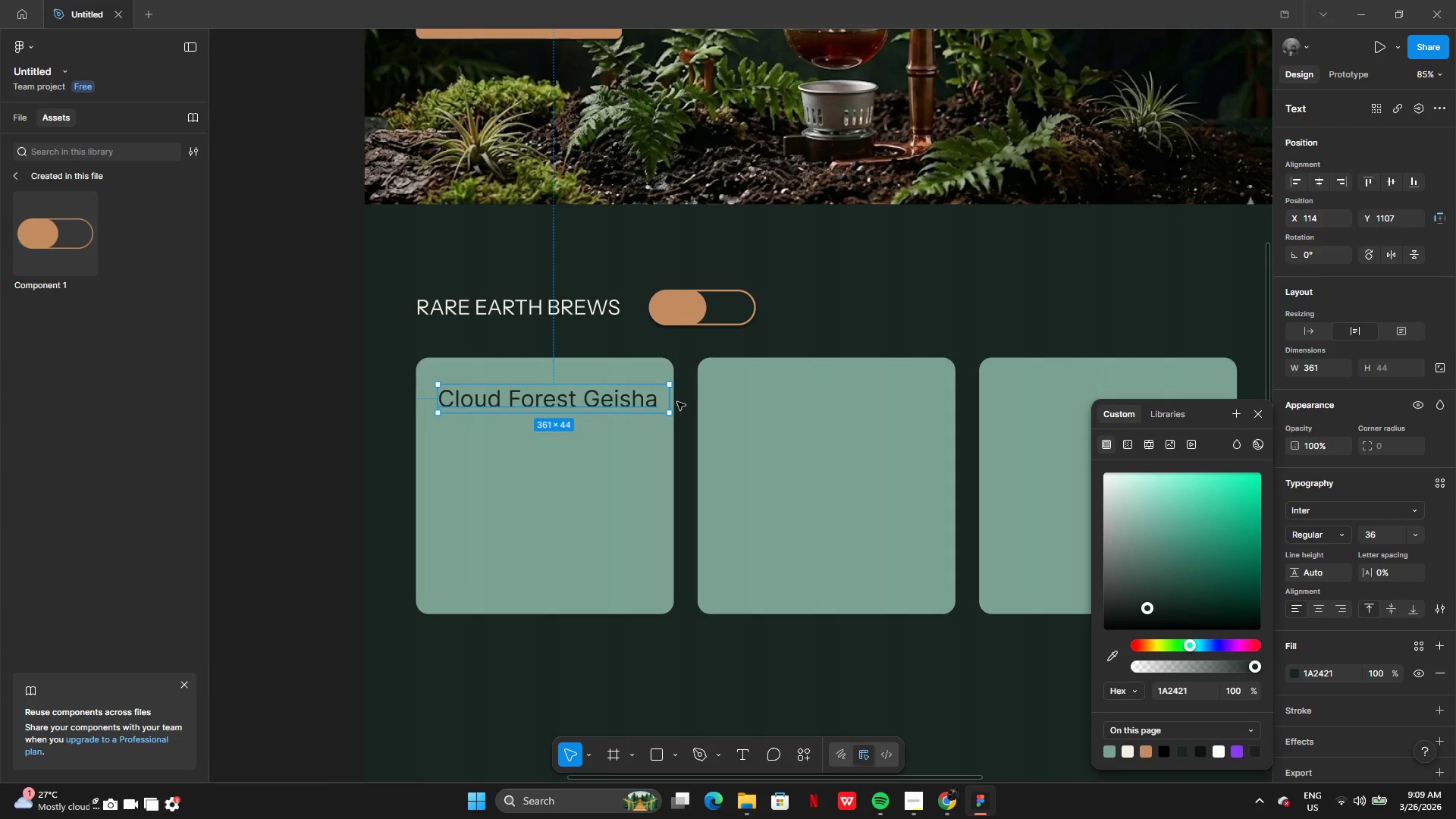 
left_click_drag(start_coordinate=[673, 400], to_coordinate=[659, 396])
 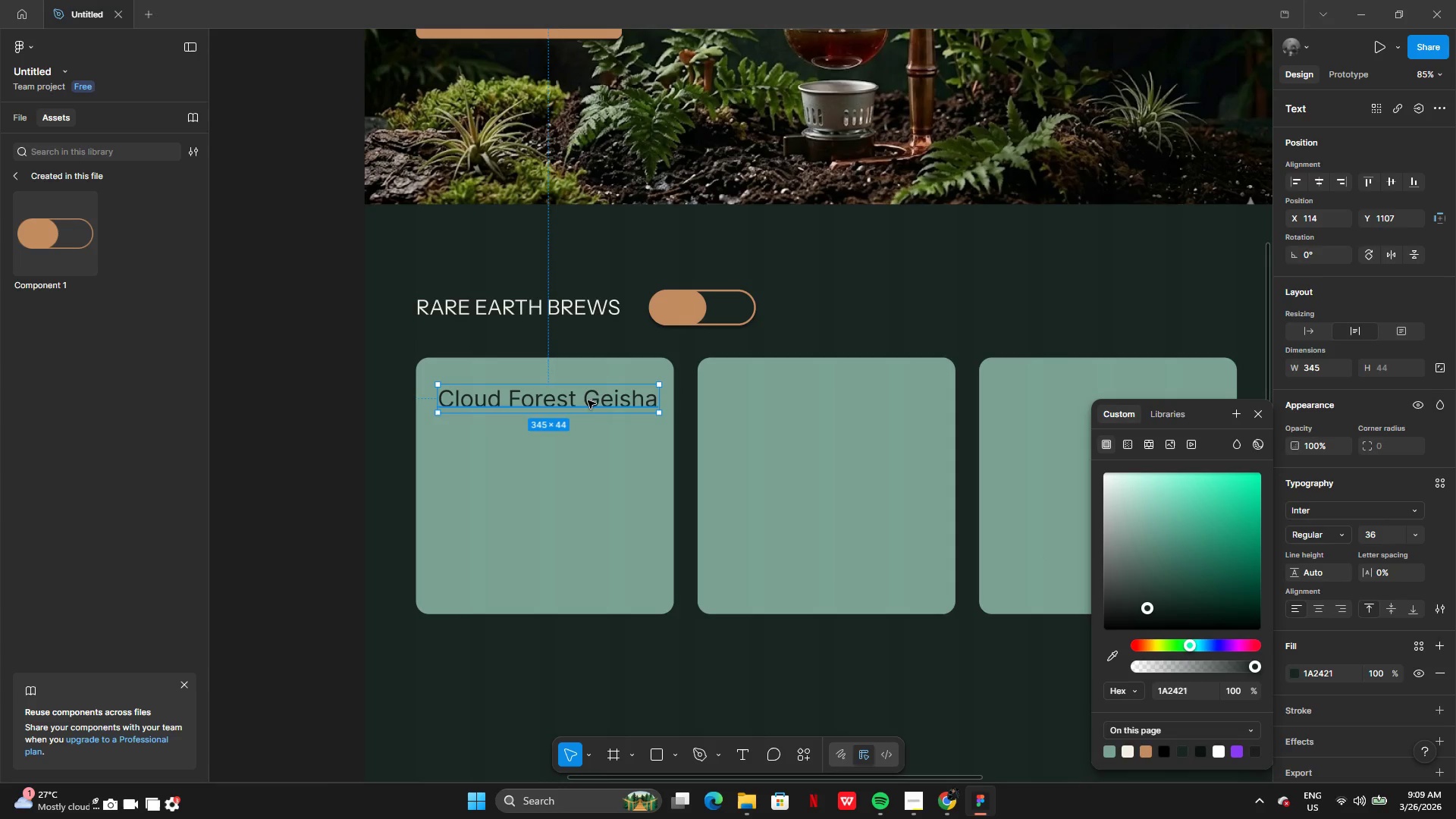 
left_click_drag(start_coordinate=[588, 400], to_coordinate=[582, 441])
 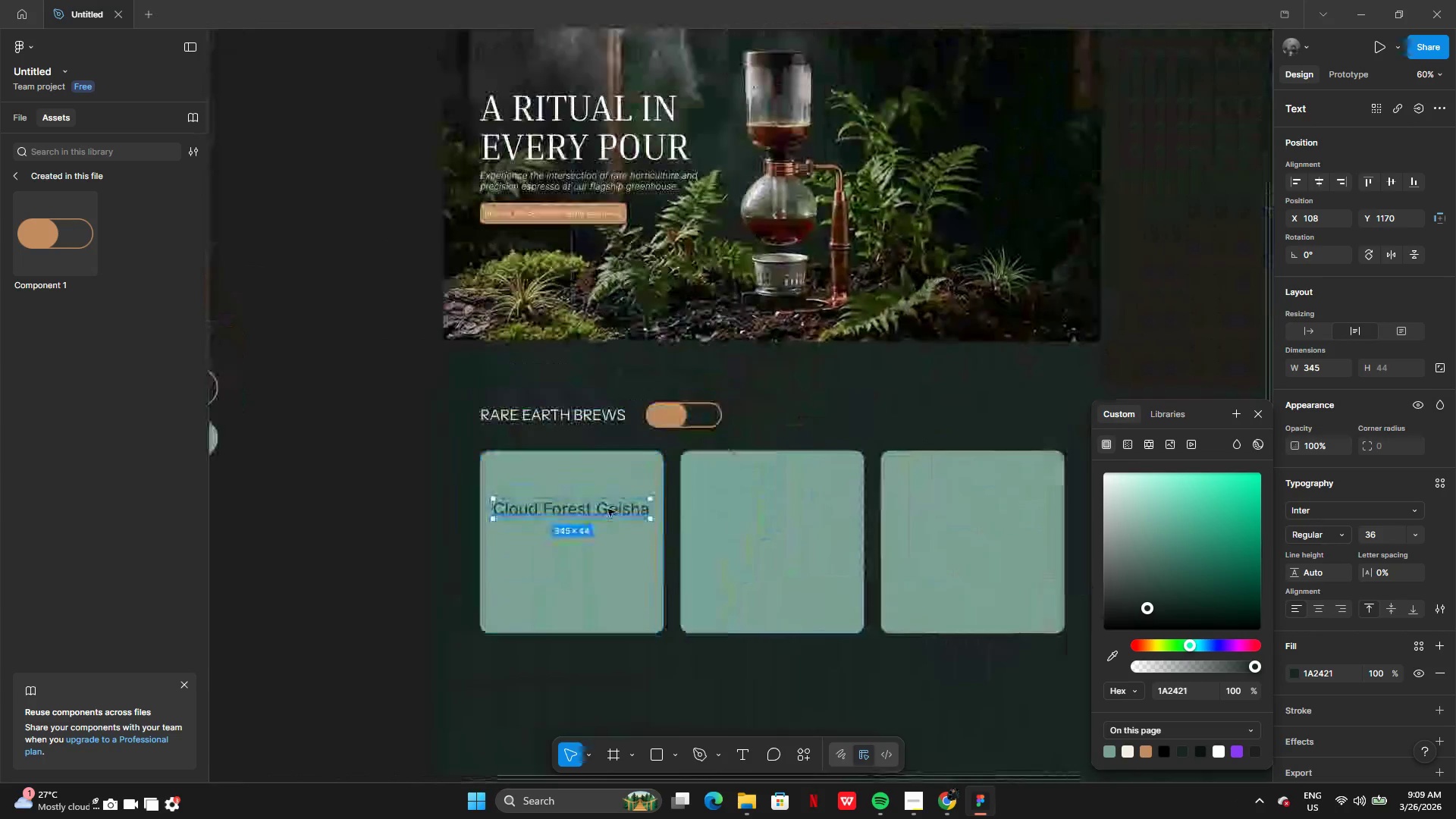 
wait(5.39)
 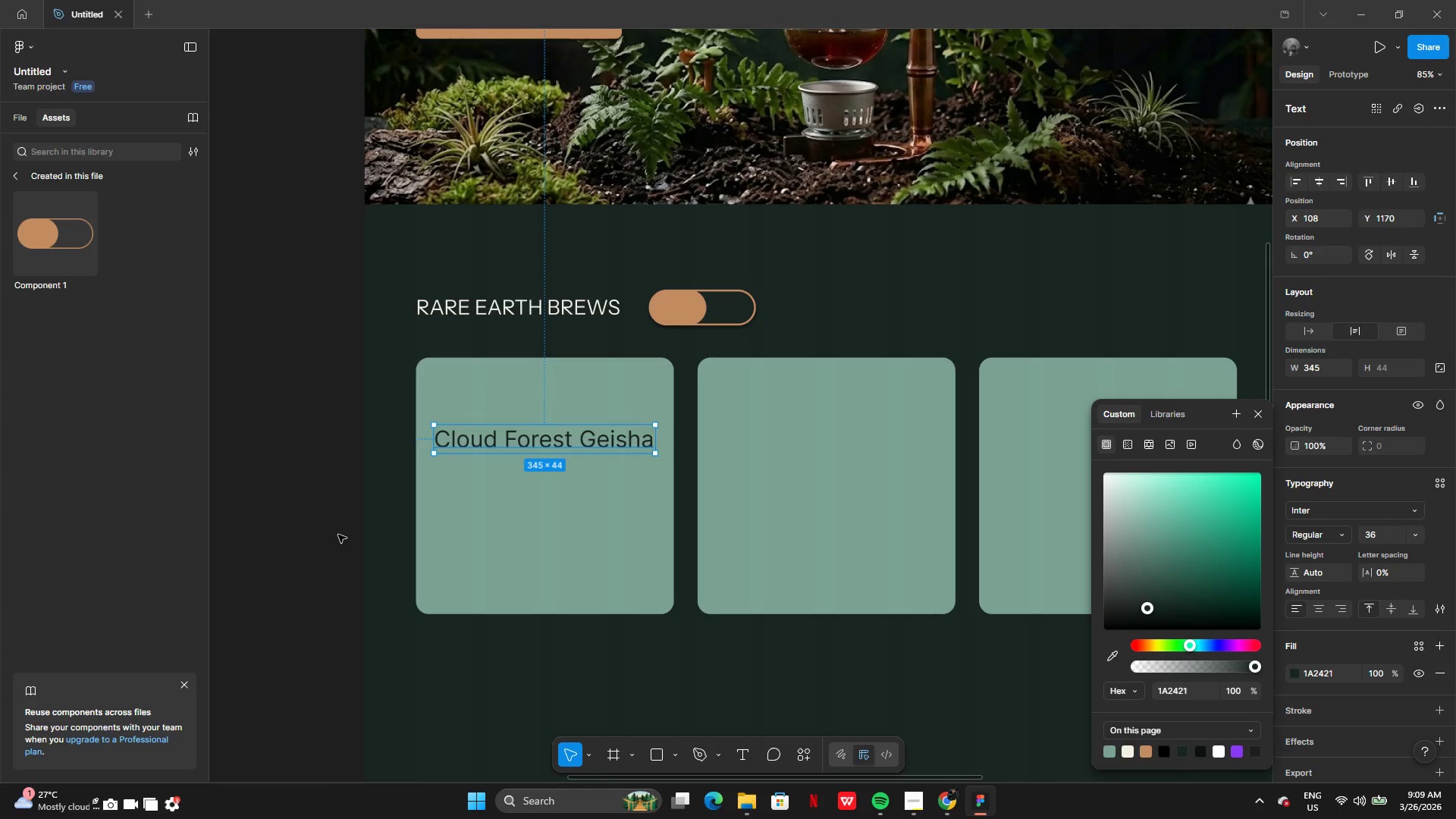 
hold_key(key=AltLeft, duration=0.53)
left_click_drag(start_coordinate=[573, 512], to_coordinate=[620, 512])
 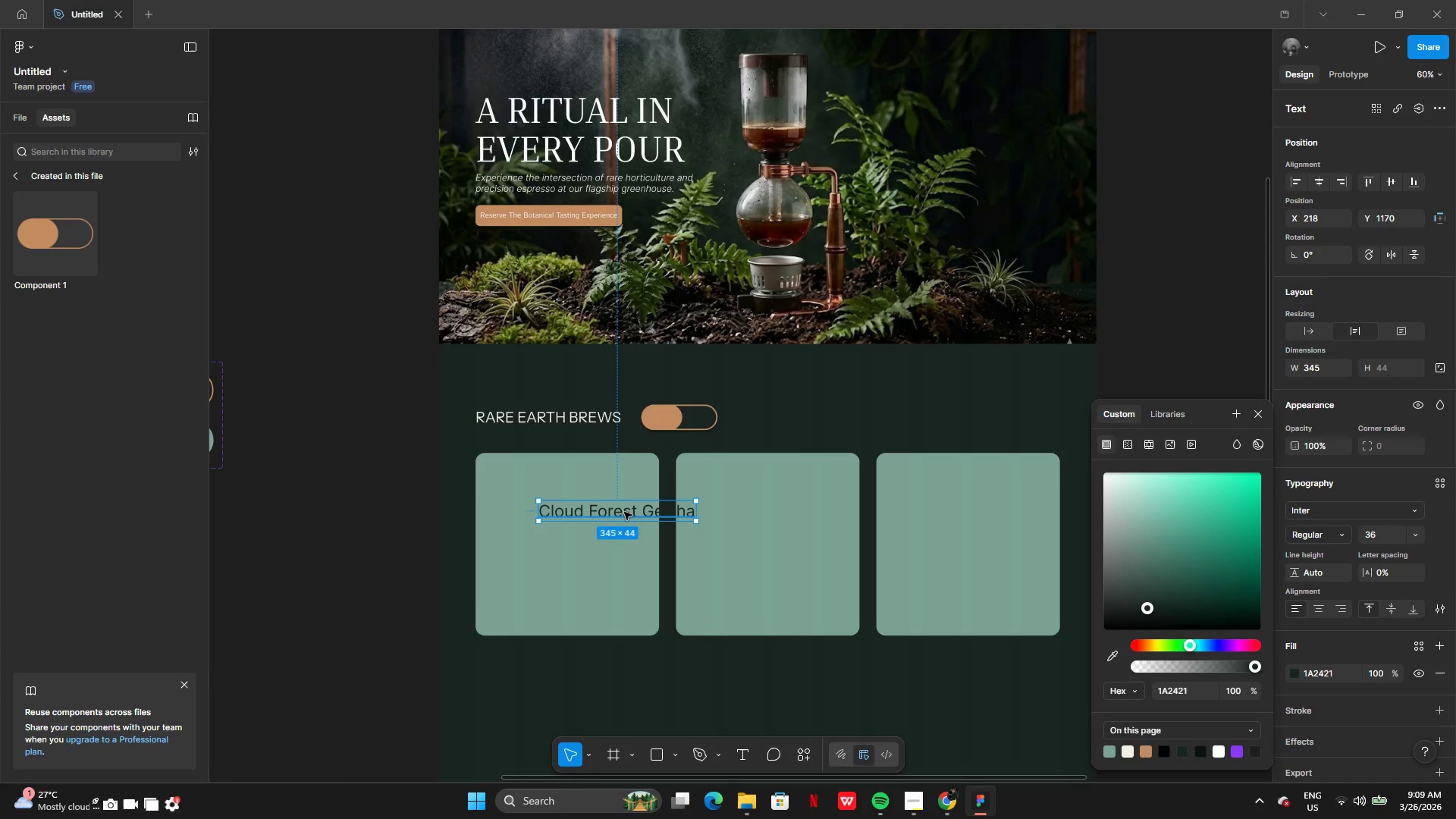 
key(Control+Z)
 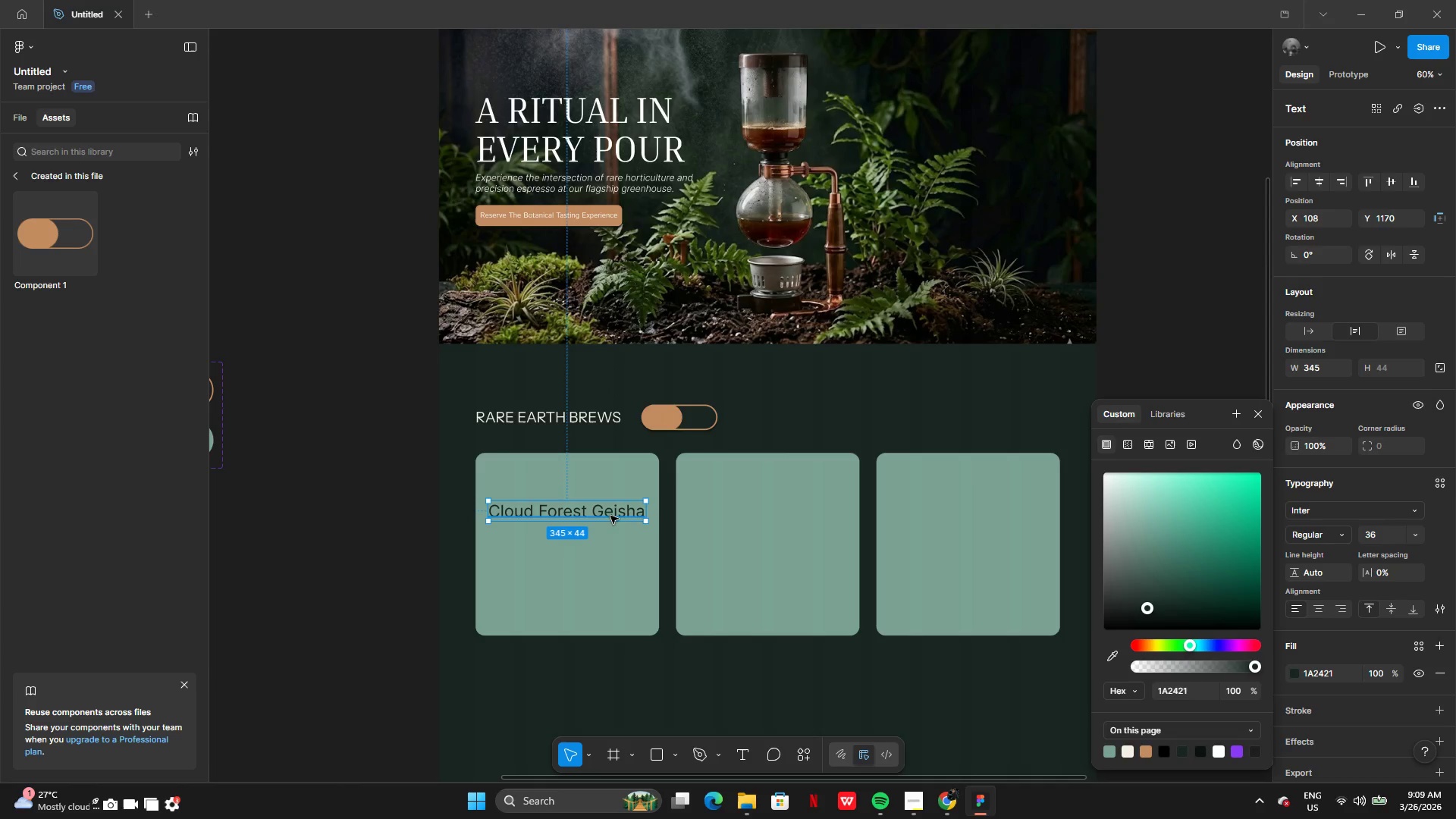 
hold_key(key=AltLeft, duration=0.42)
left_click_drag(start_coordinate=[588, 513], to_coordinate=[641, 516])
 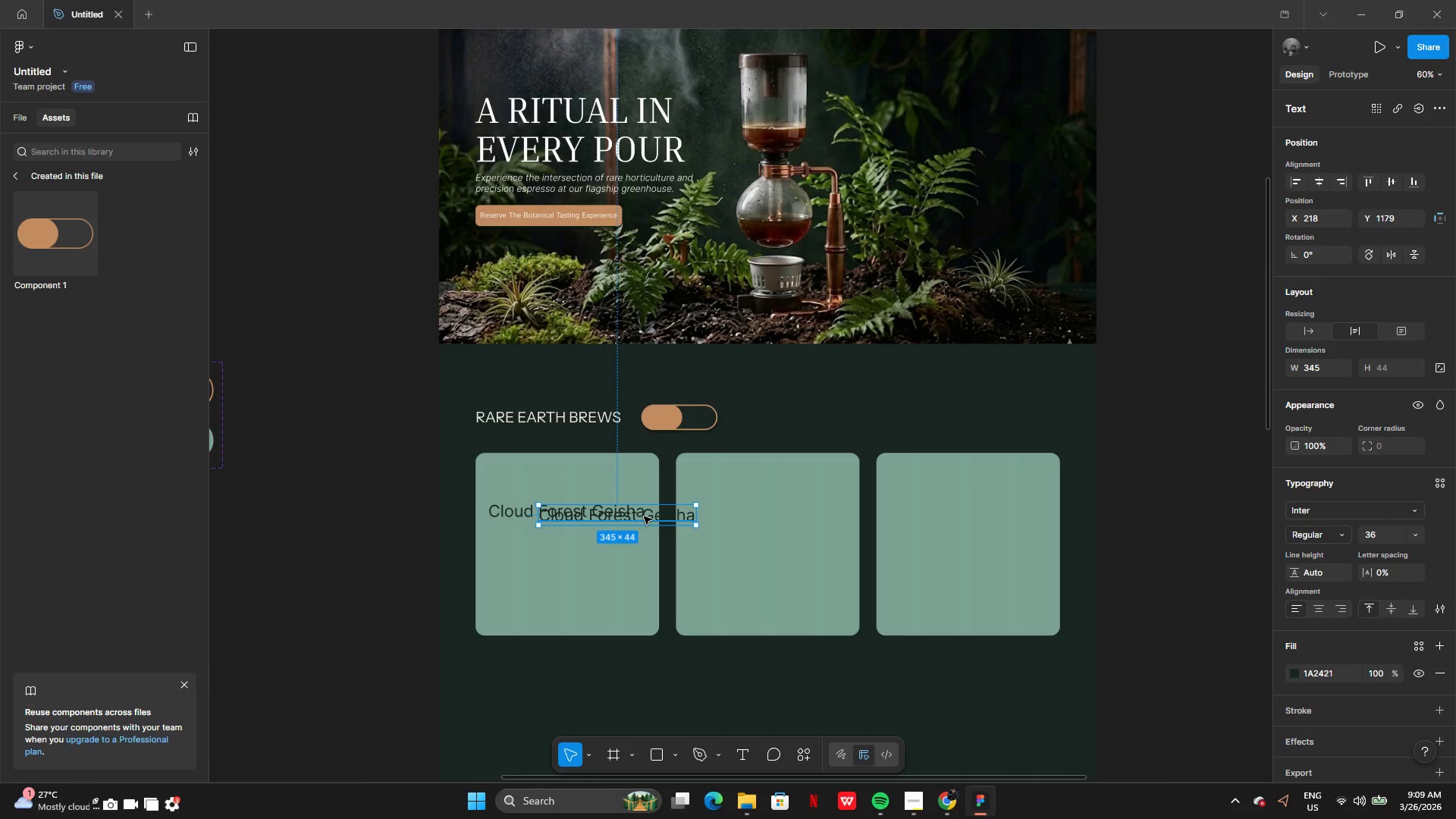 
left_click_drag(start_coordinate=[644, 516], to_coordinate=[795, 513])
 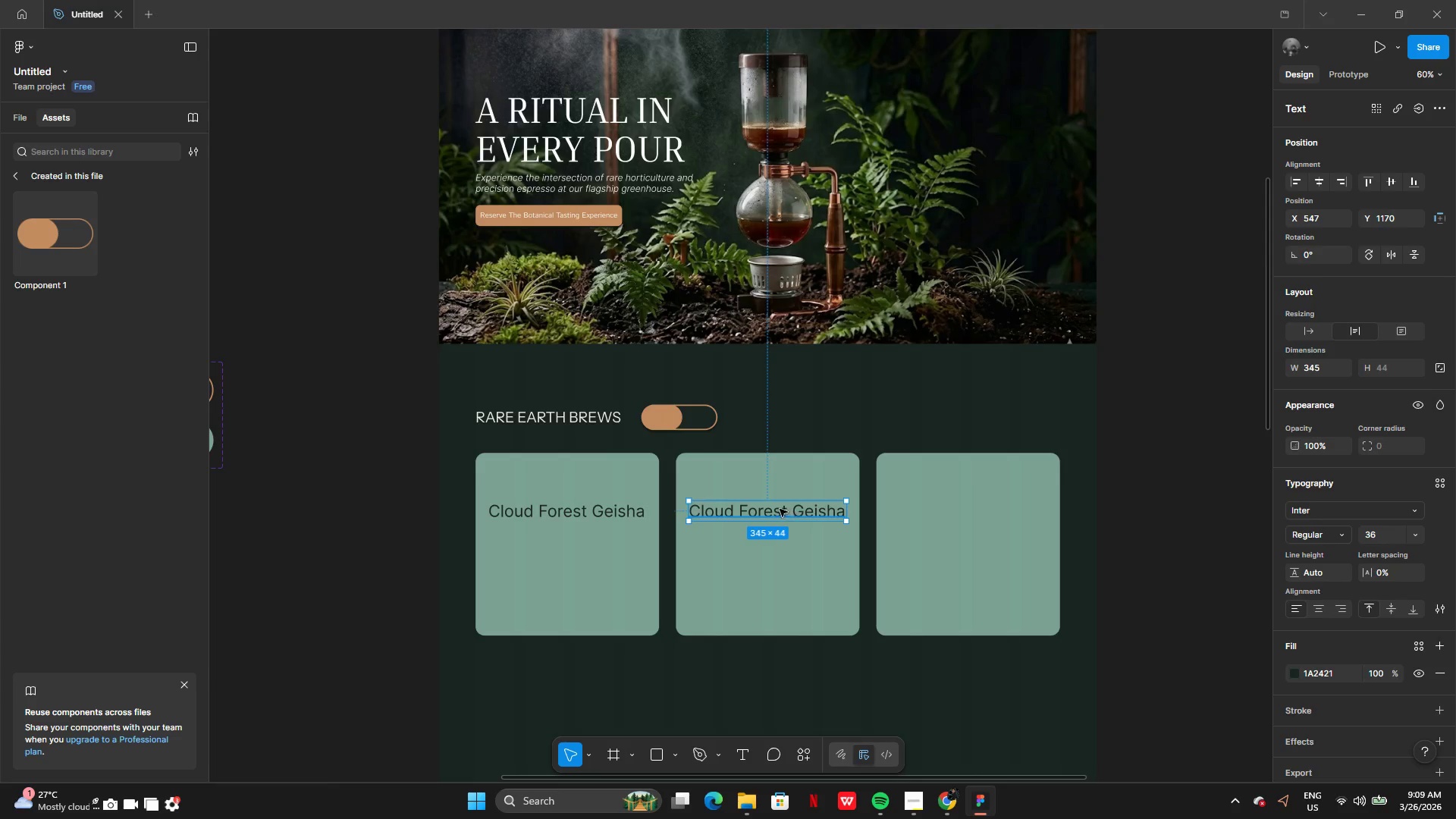 
hold_key(key=AltLeft, duration=0.62)
left_click_drag(start_coordinate=[774, 508], to_coordinate=[810, 510])
 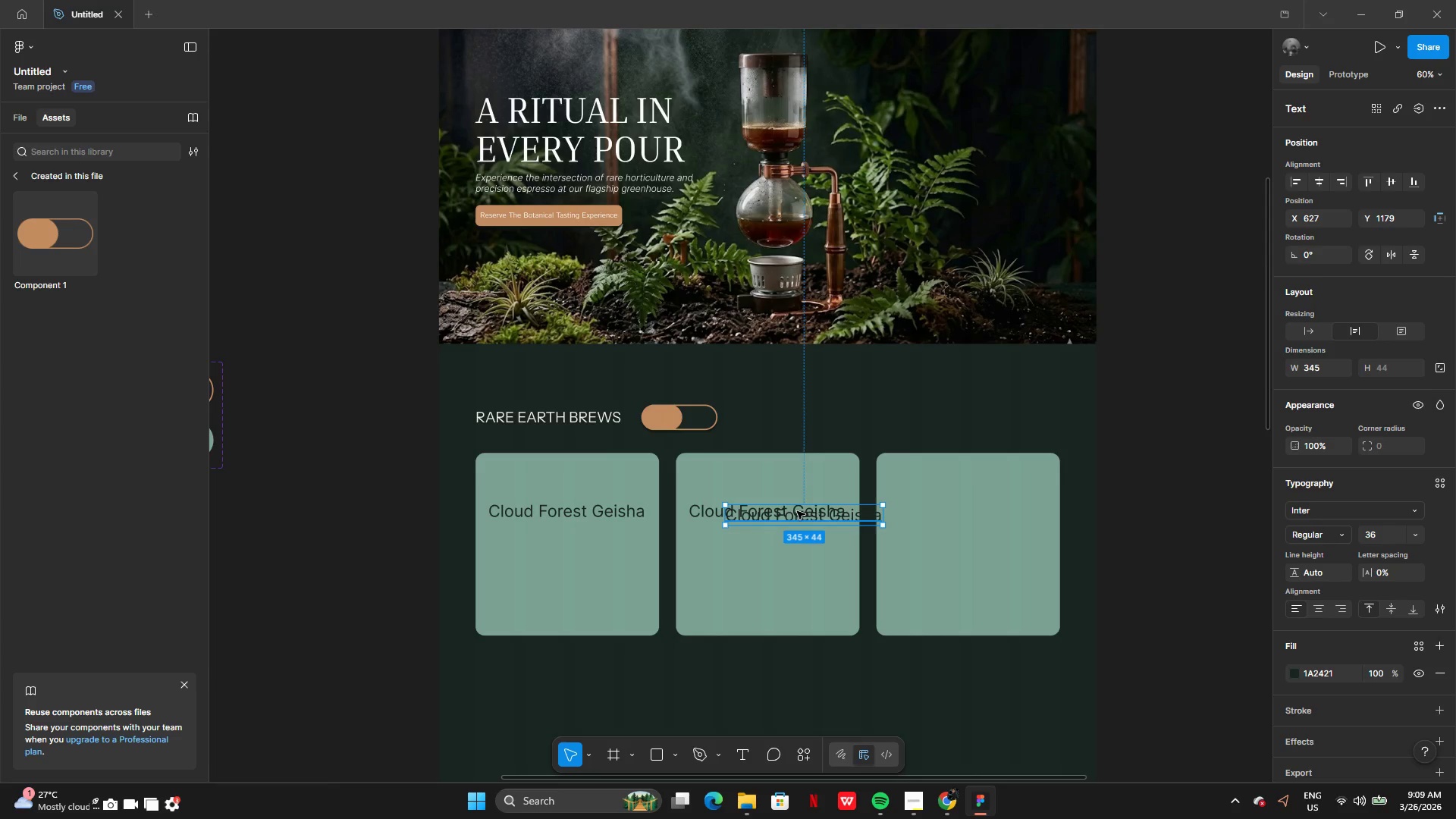 
left_click_drag(start_coordinate=[797, 511], to_coordinate=[959, 510])
 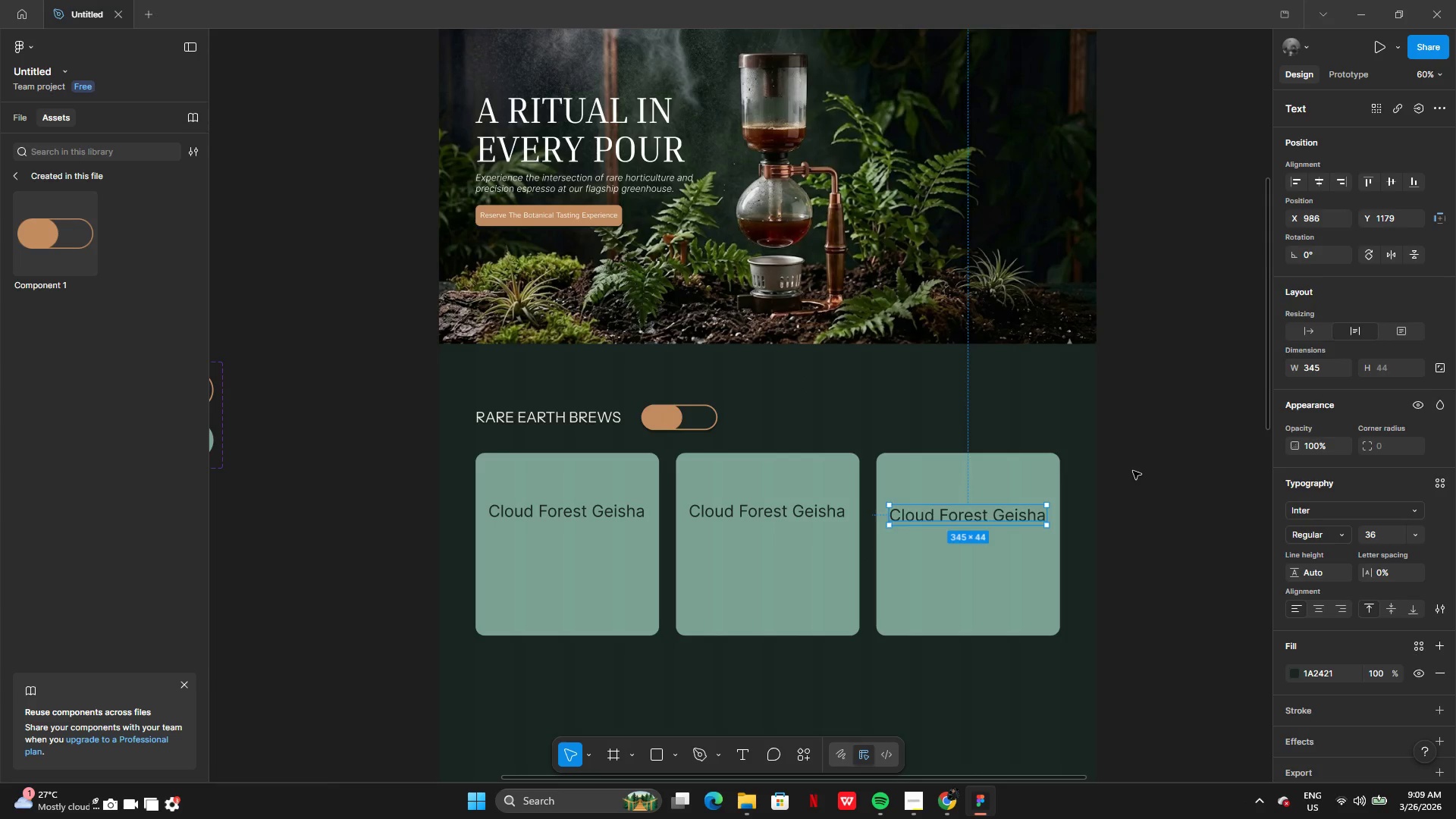 
left_click([1133, 471])
 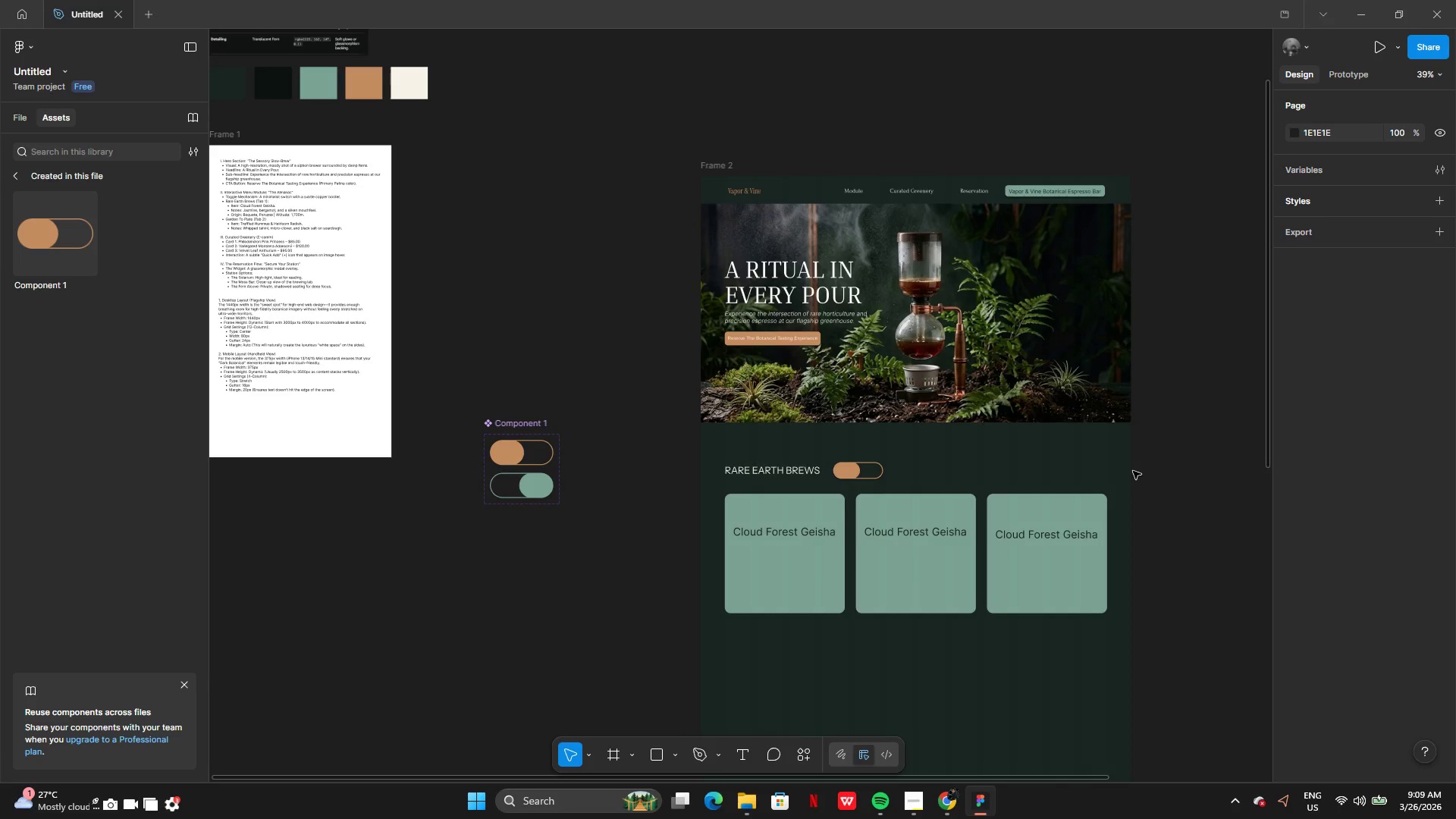 
wait(7.34)
 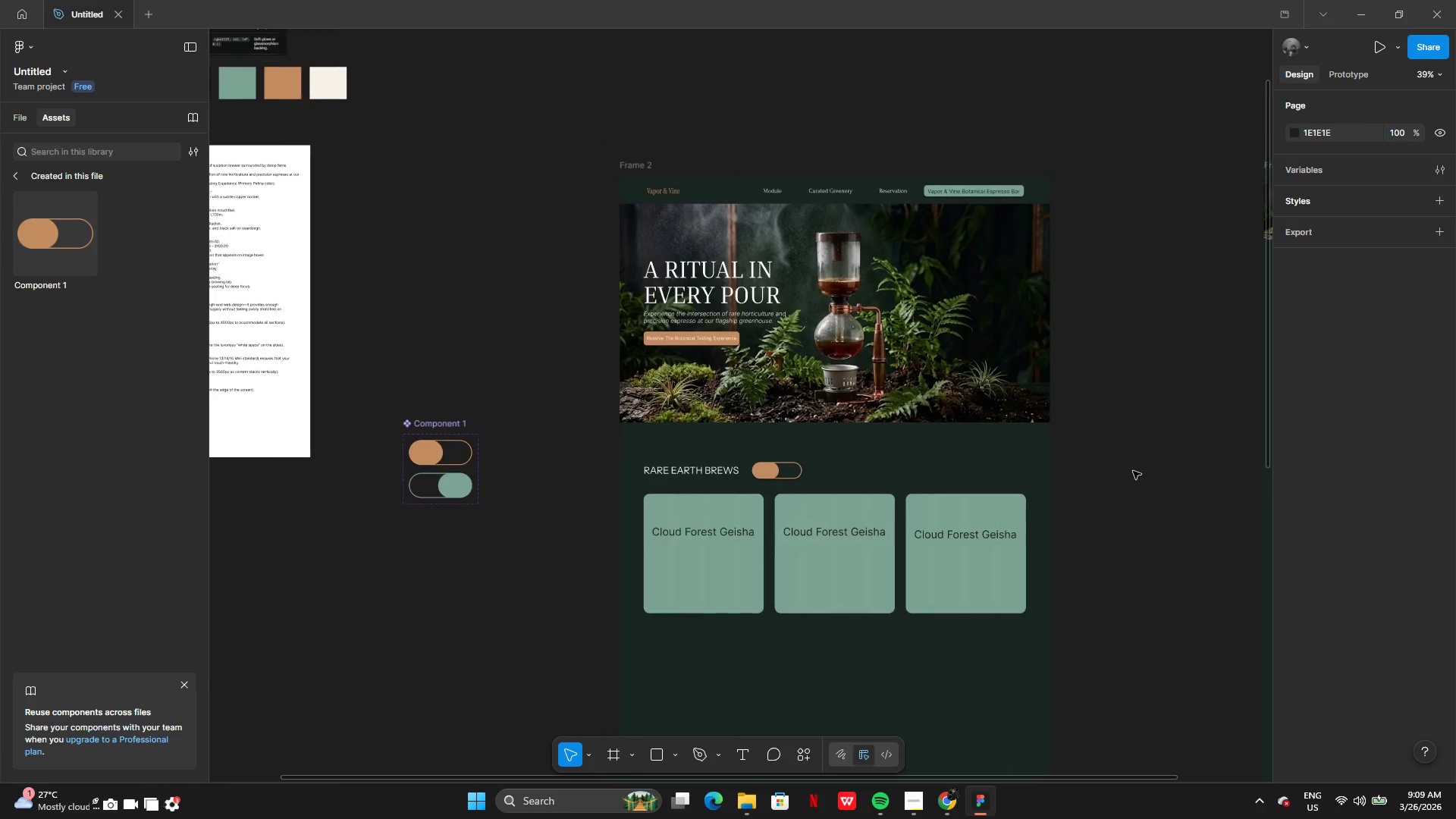 
left_click([817, 595])
 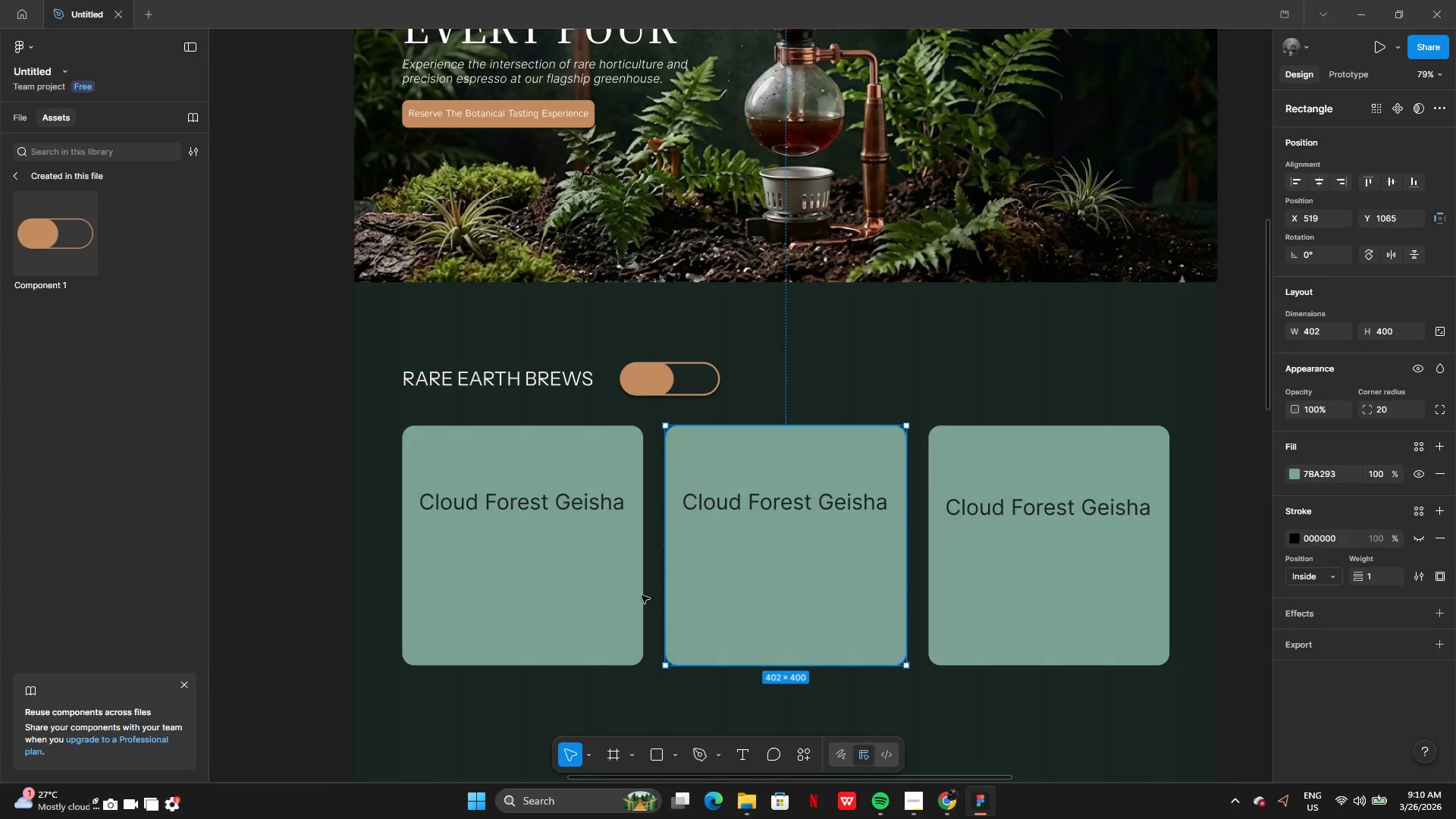 
hold_key(key=ShiftLeft, duration=1.12)